 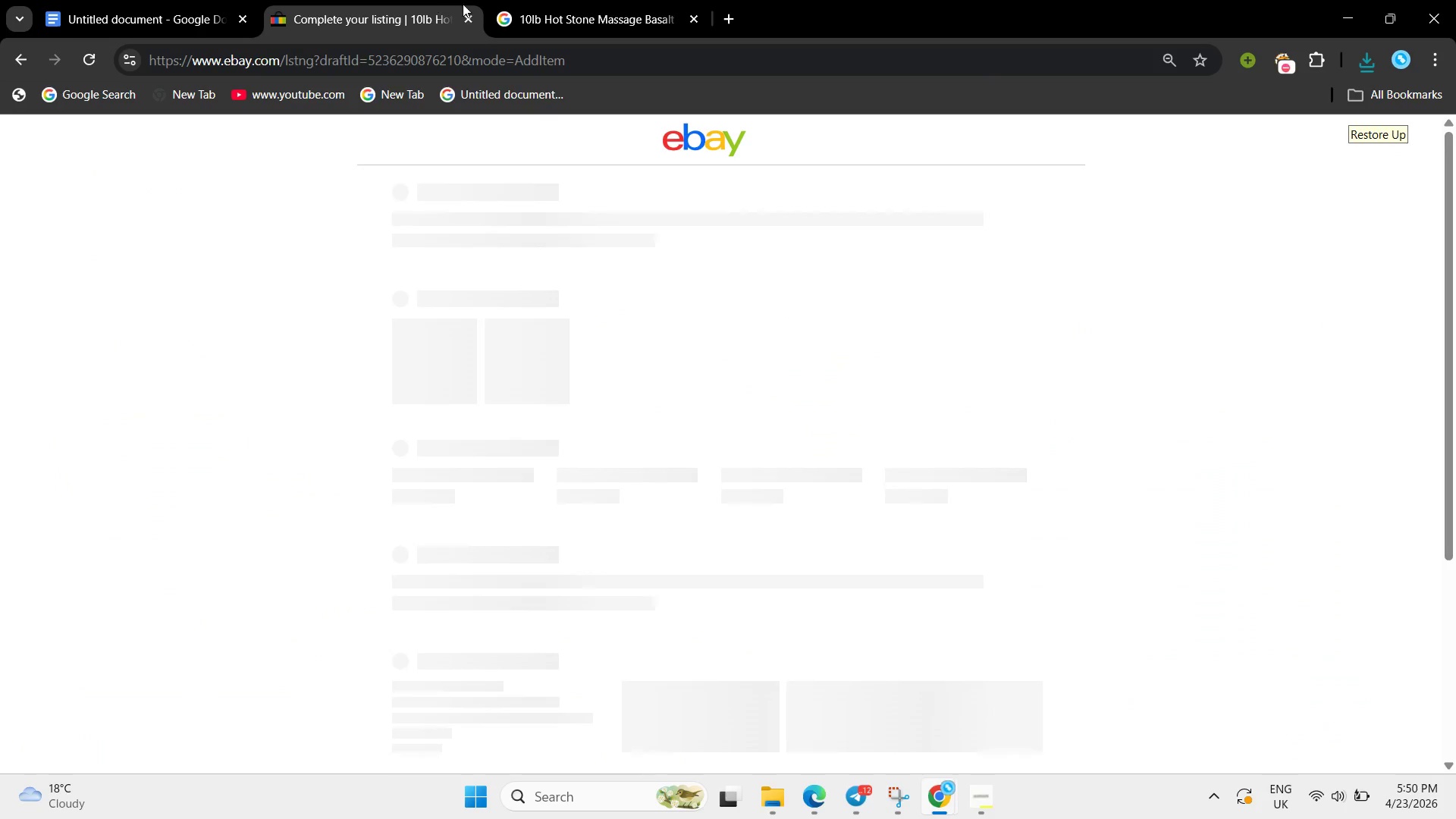 
left_click([735, 496])
 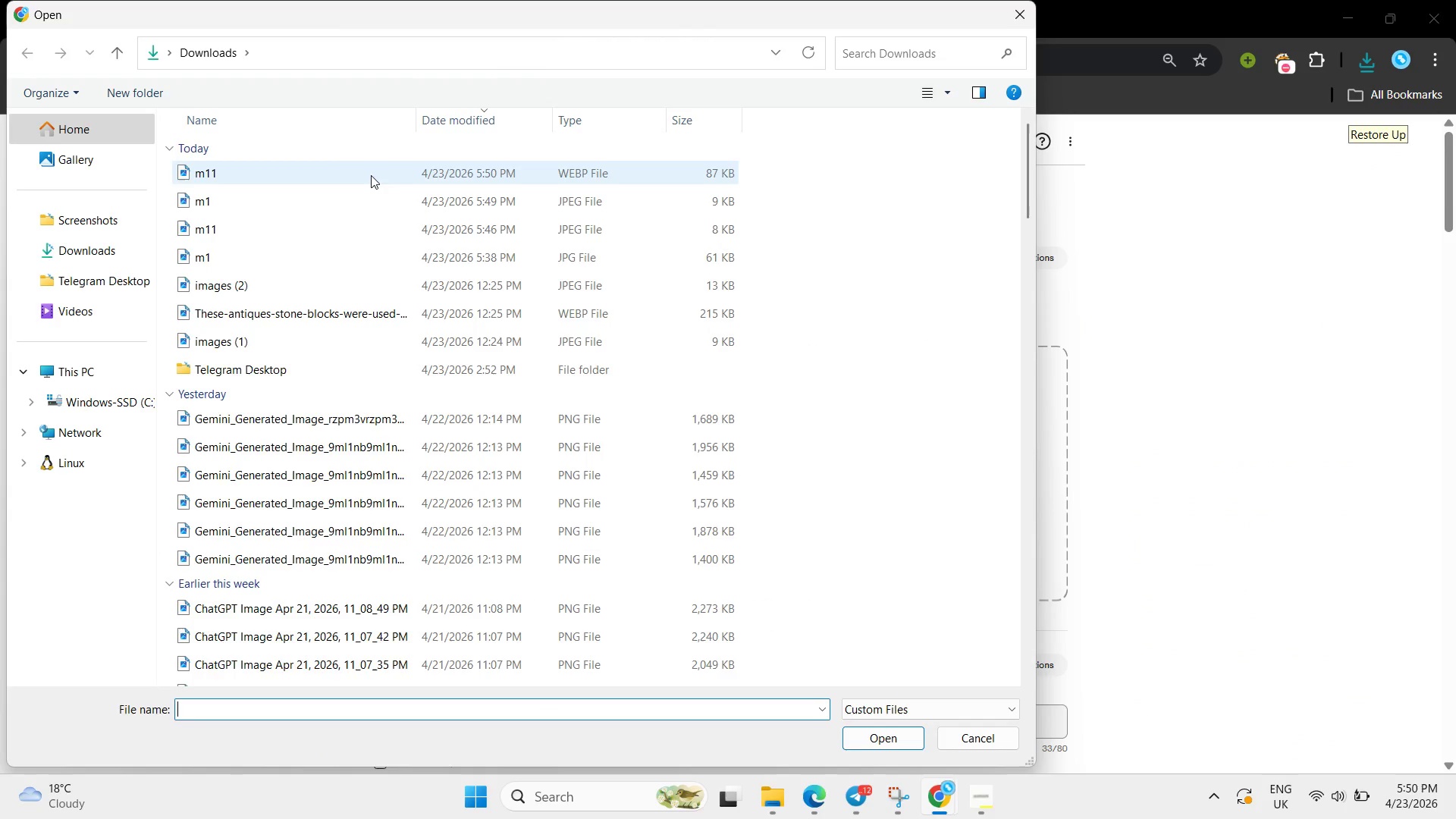 
hold_key(key=ControlLeft, duration=1.16)
left_click_drag(start_coordinate=[371, 175], to_coordinate=[375, 173])
 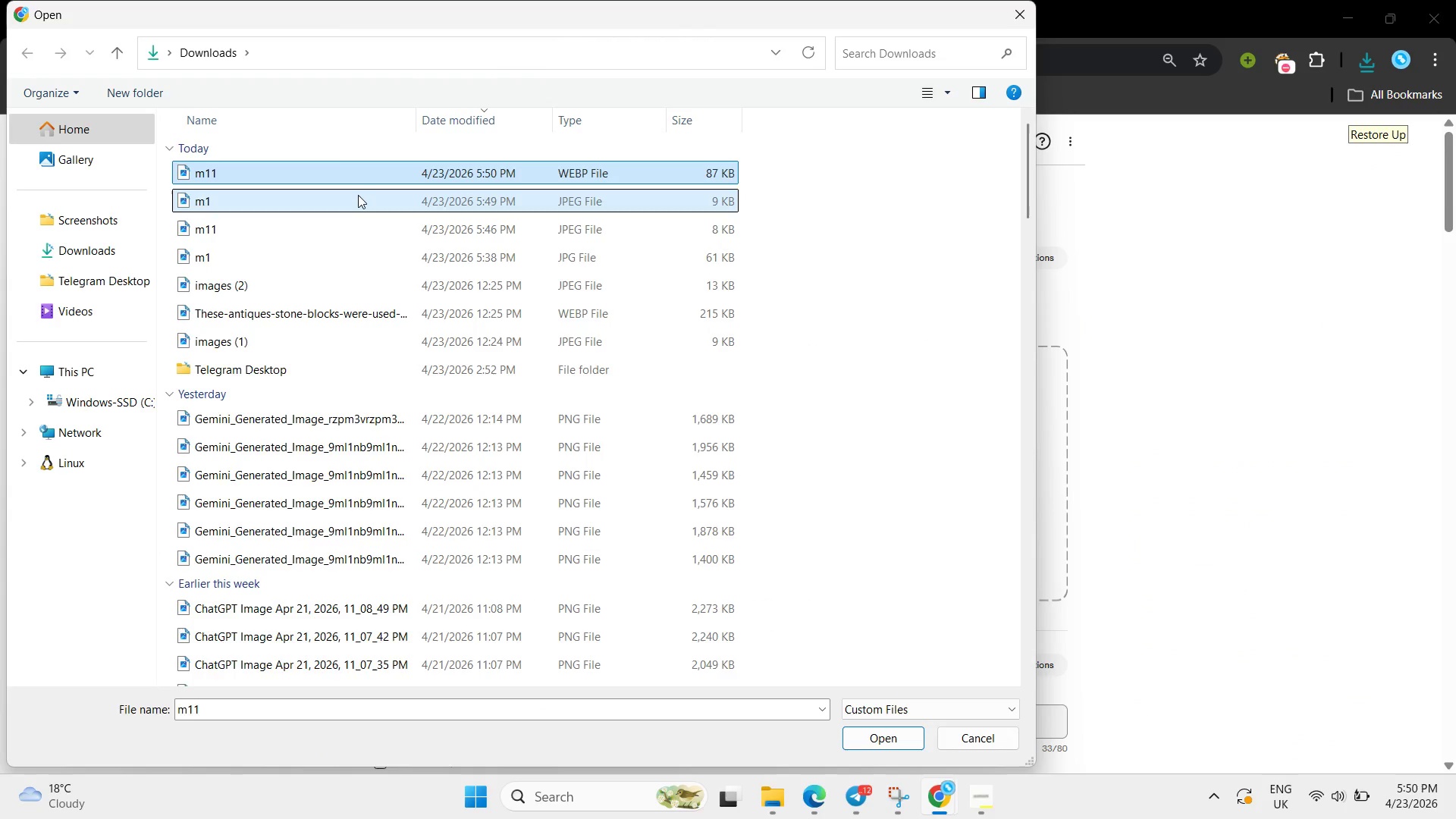 
left_click([358, 195])
 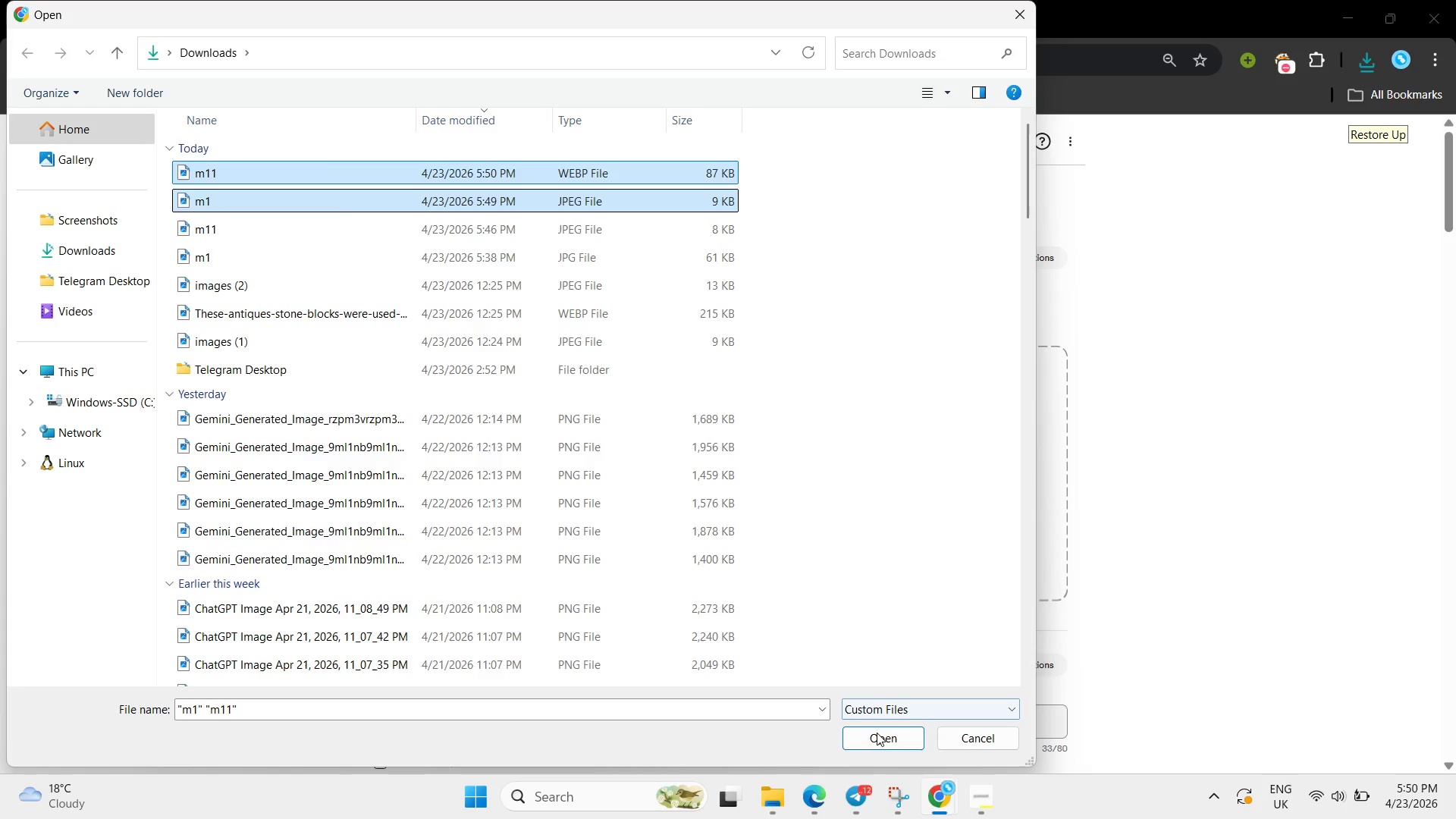 
left_click([877, 733])
 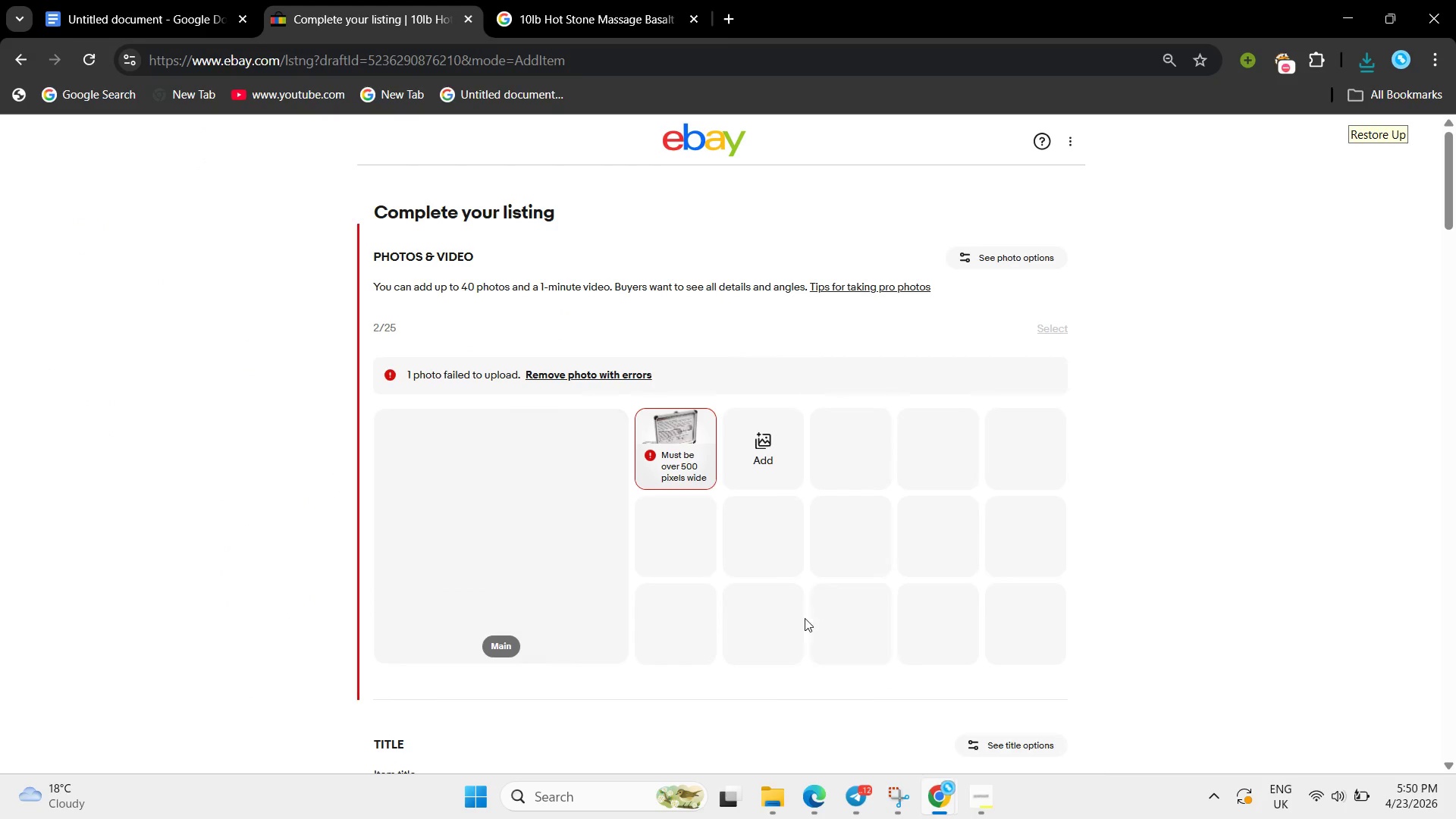 
scroll: coordinate [772, 582], scroll_direction: down, amount: 14.0
 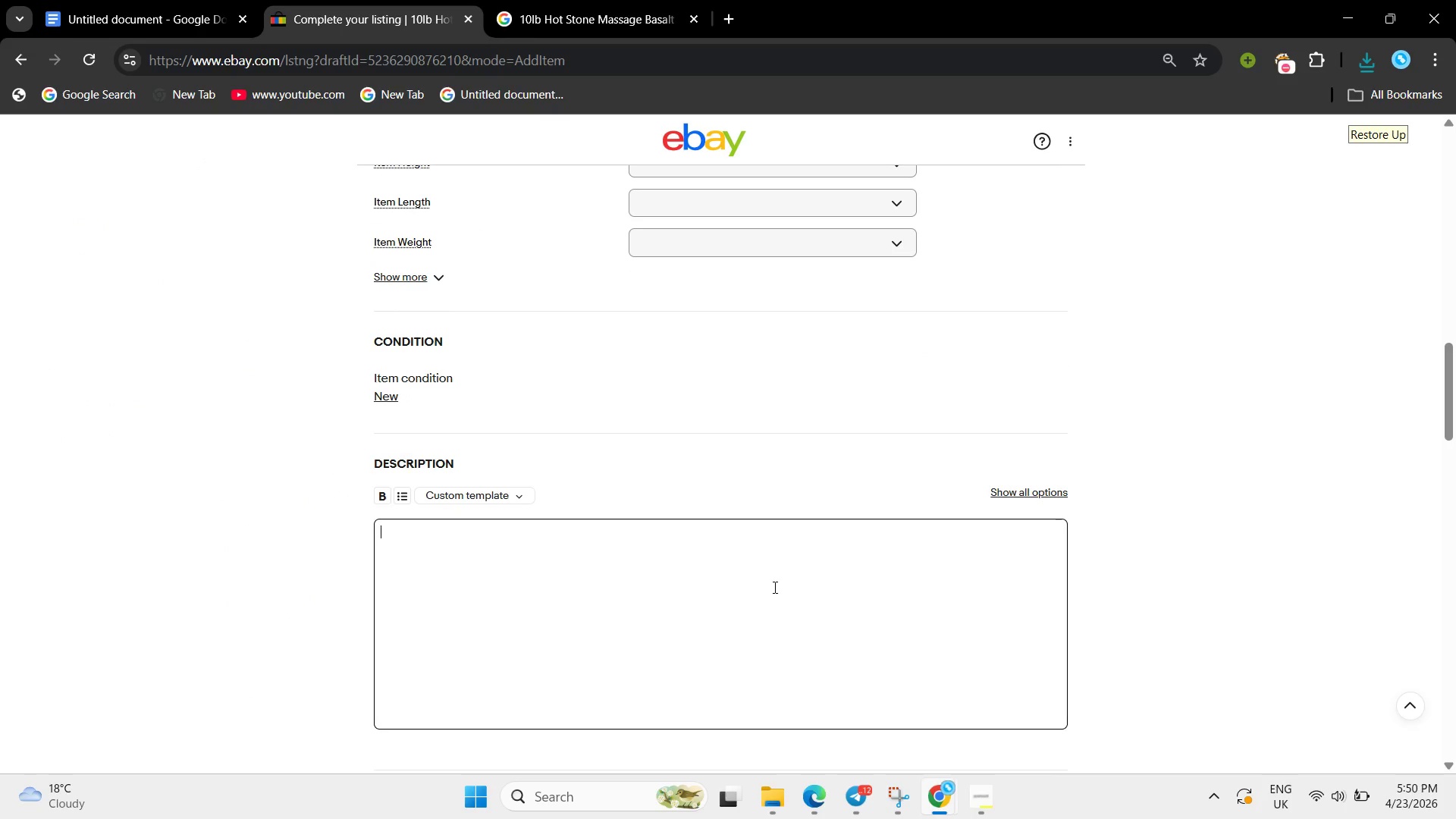 
left_click([774, 587])
 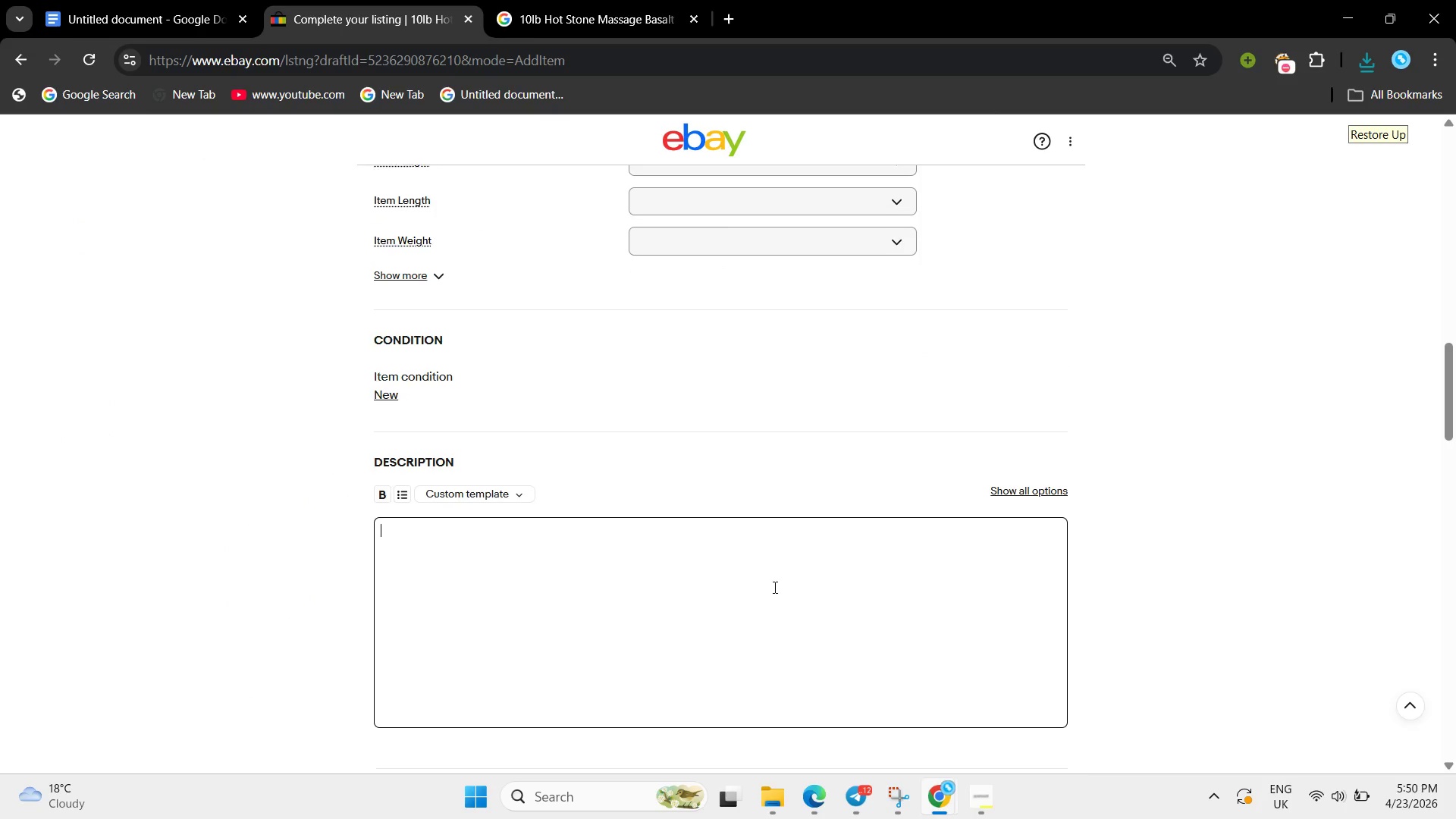 
scroll: coordinate [774, 587], scroll_direction: down, amount: 4.0
 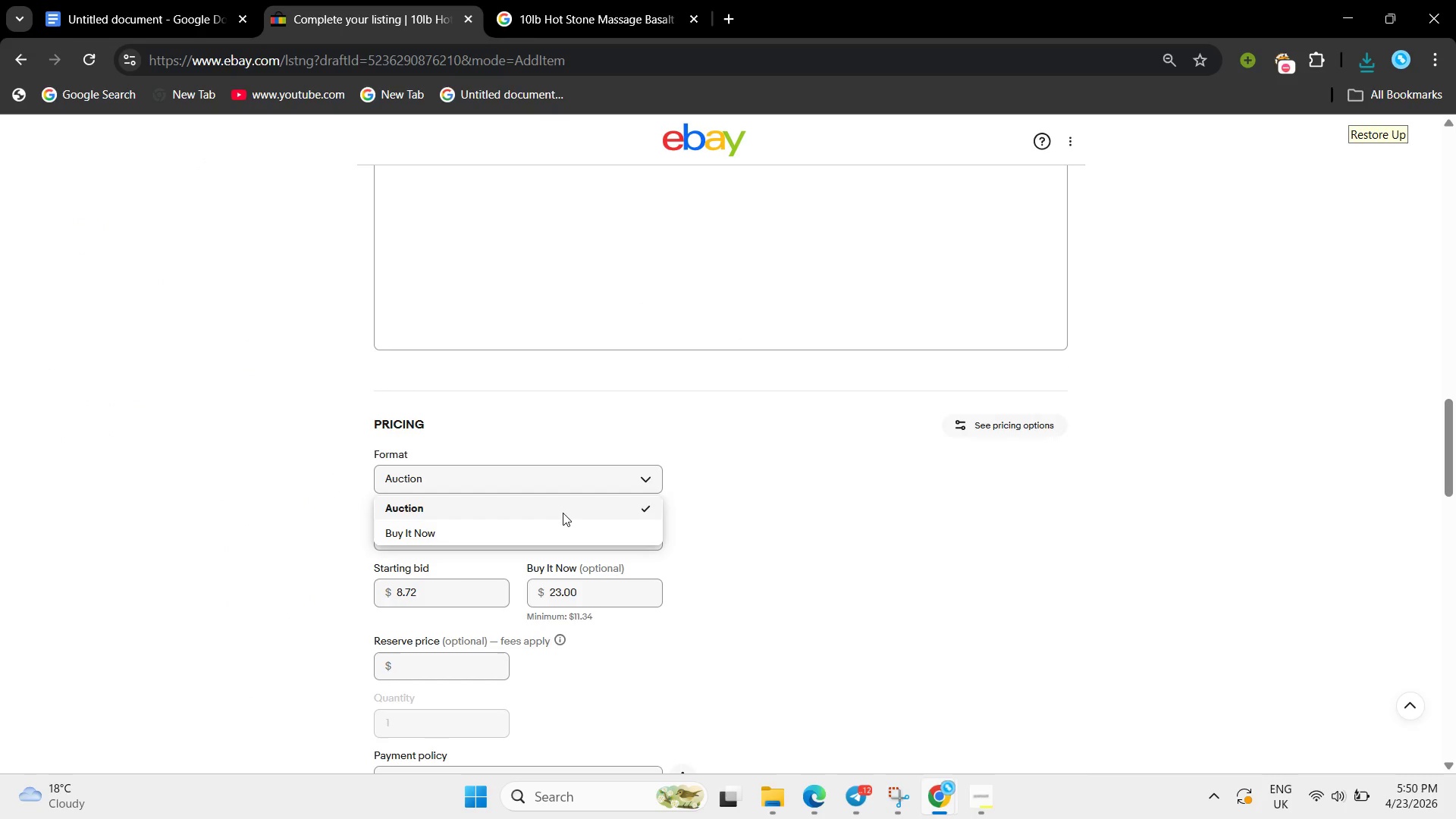 
double_click([565, 524])
 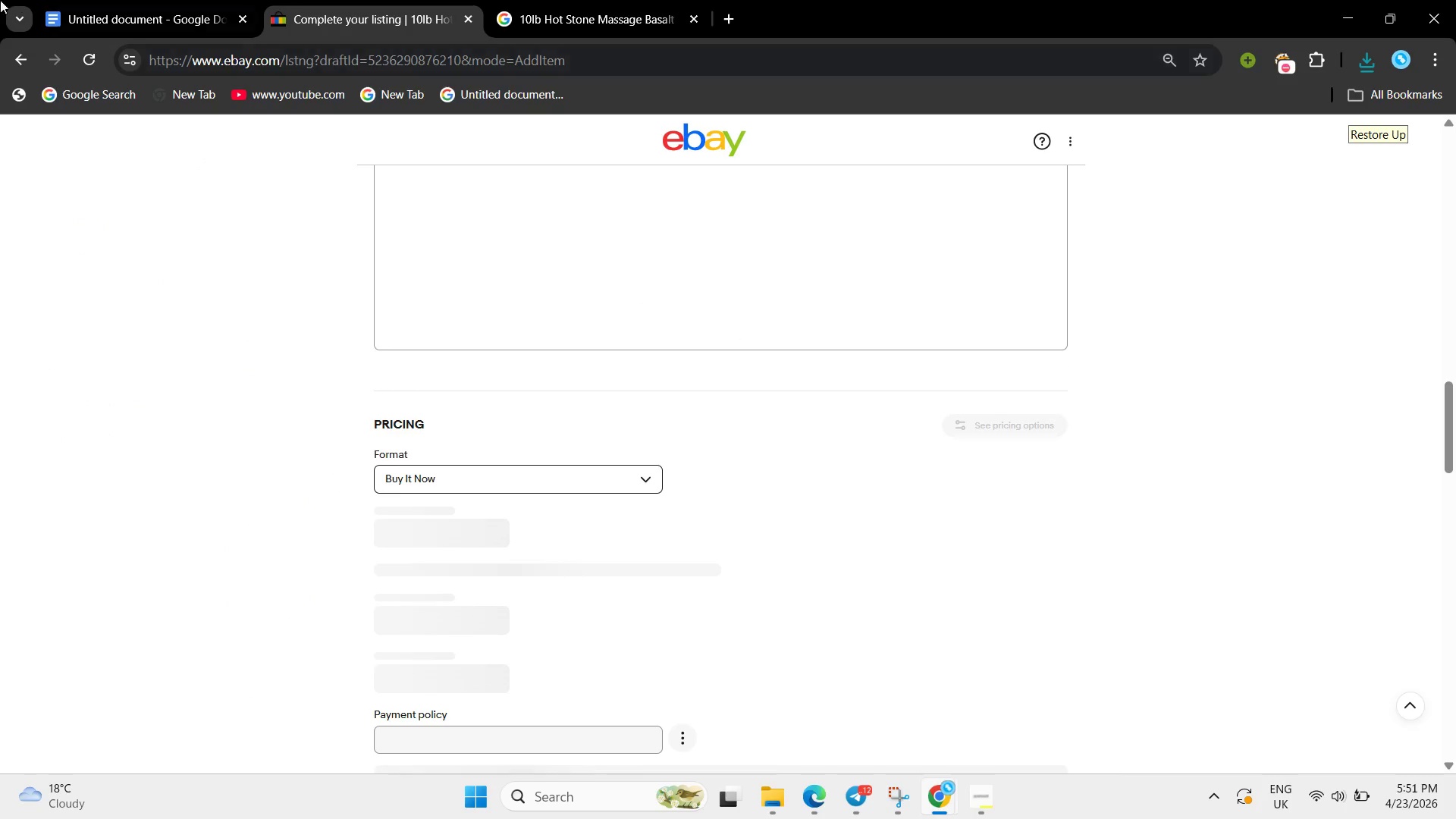 
left_click([126, 0])
 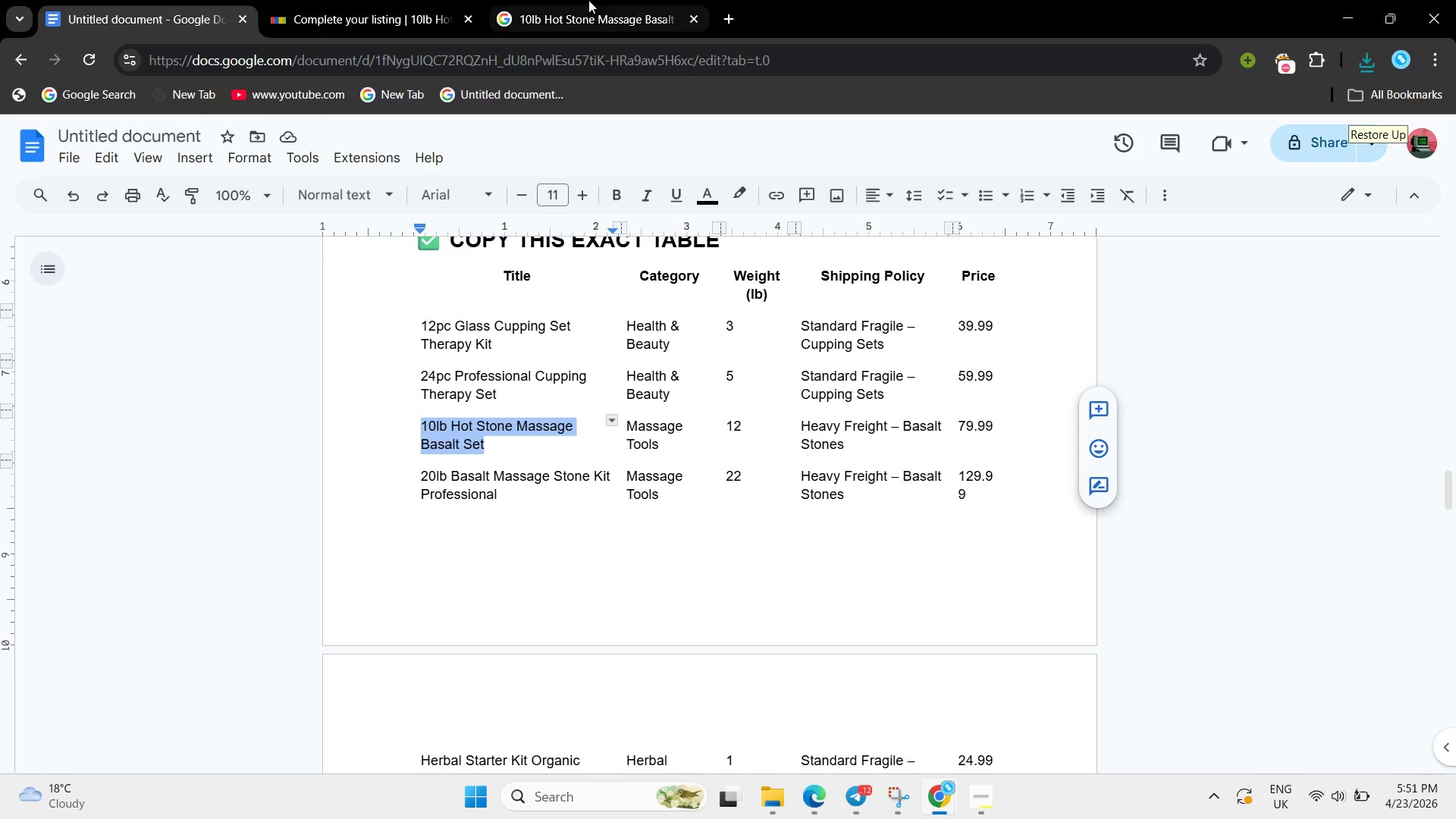 
left_click([329, 0])
 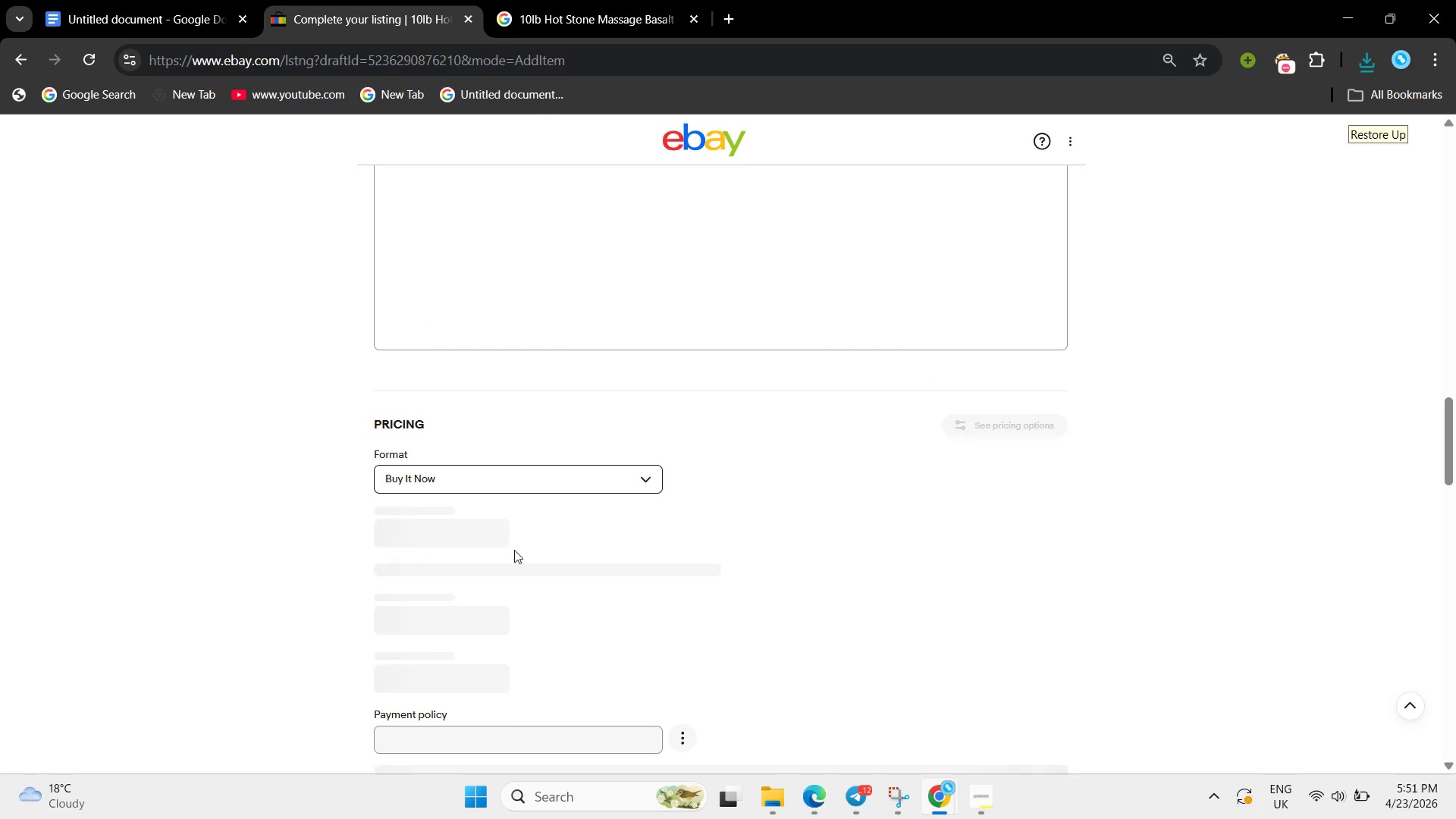 
scroll: coordinate [515, 547], scroll_direction: down, amount: 3.0
 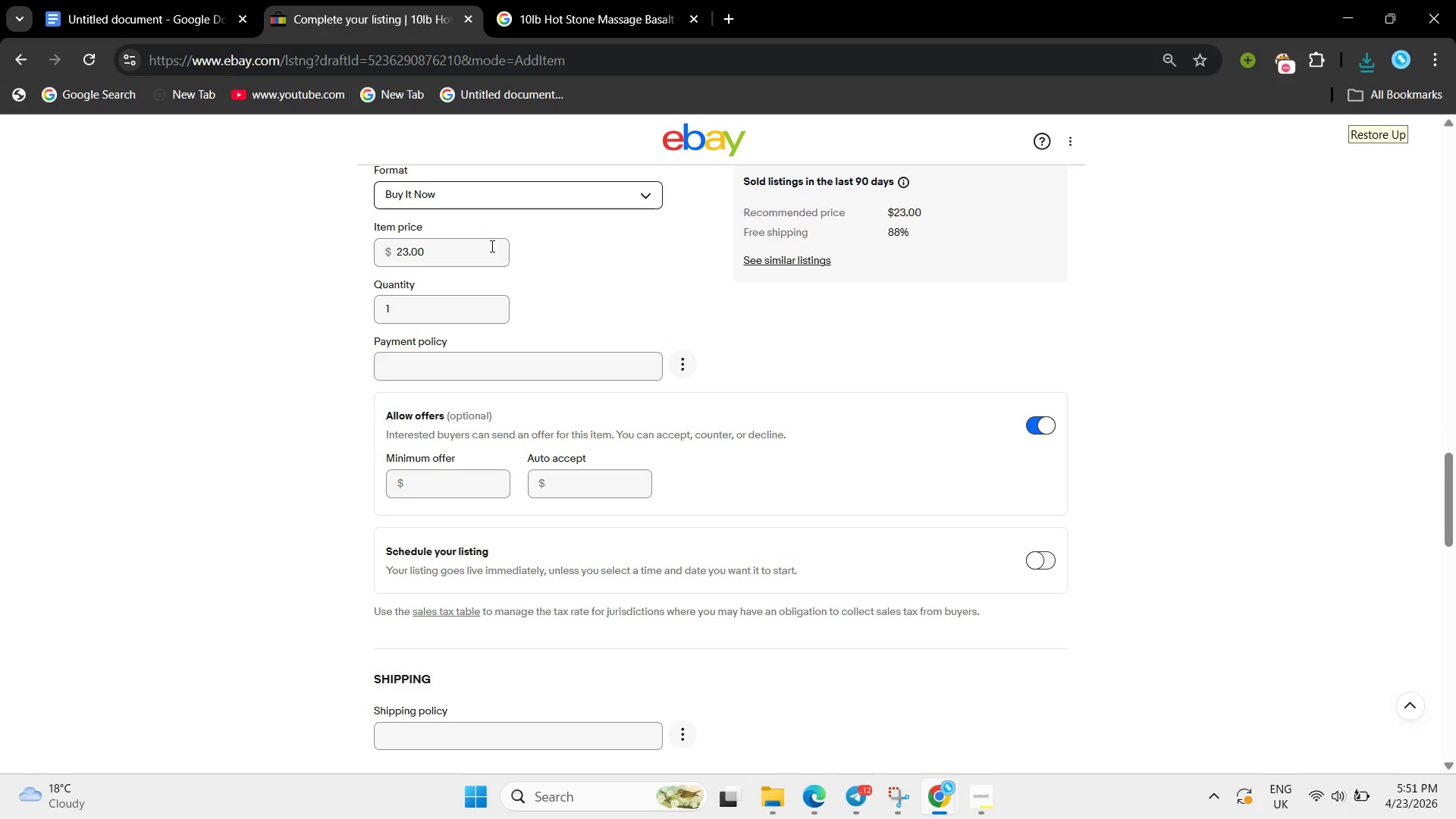 
left_click_drag(start_coordinate=[491, 246], to_coordinate=[285, 246])
 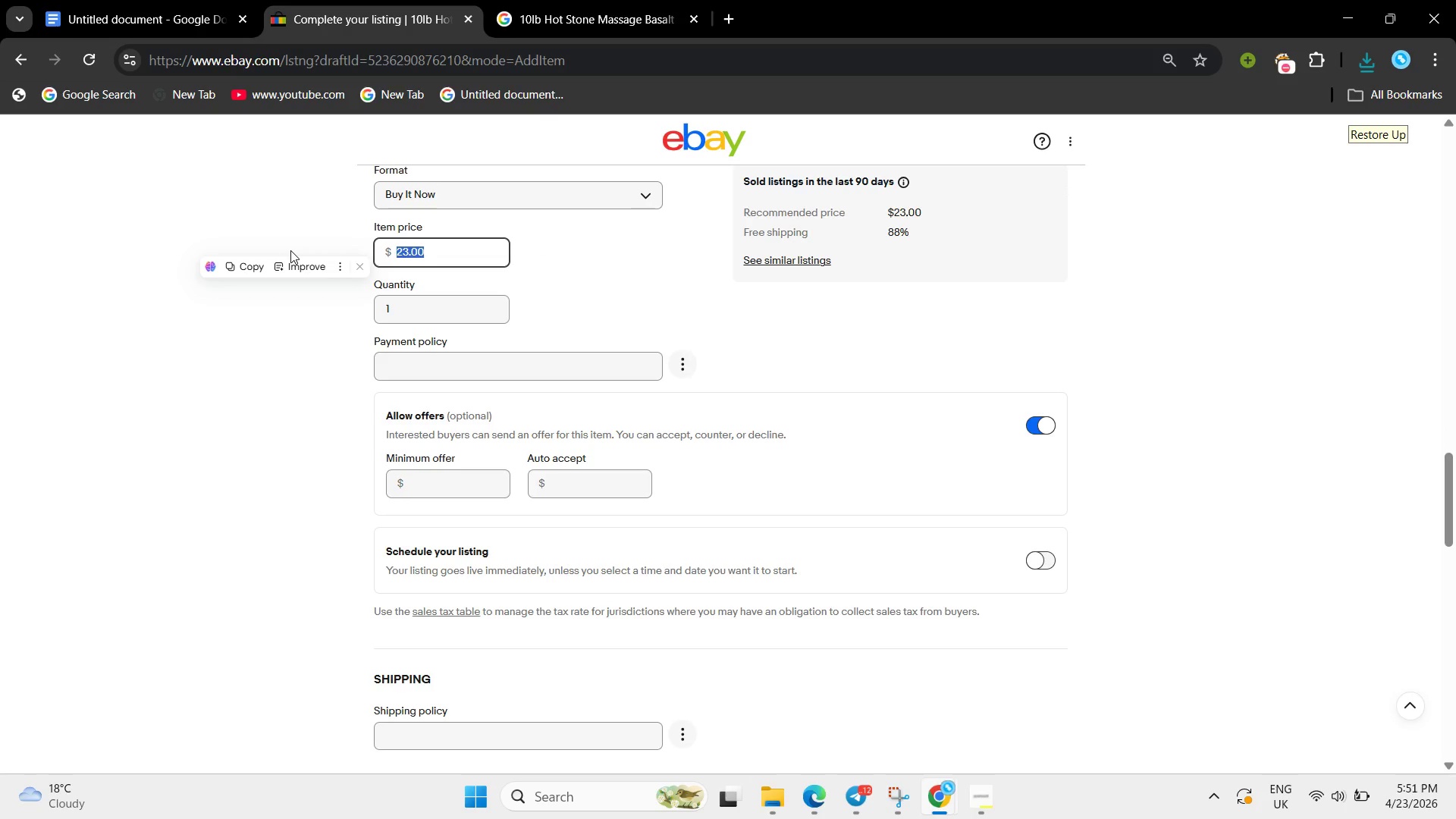 
key(Backspace)
type(79.99)
 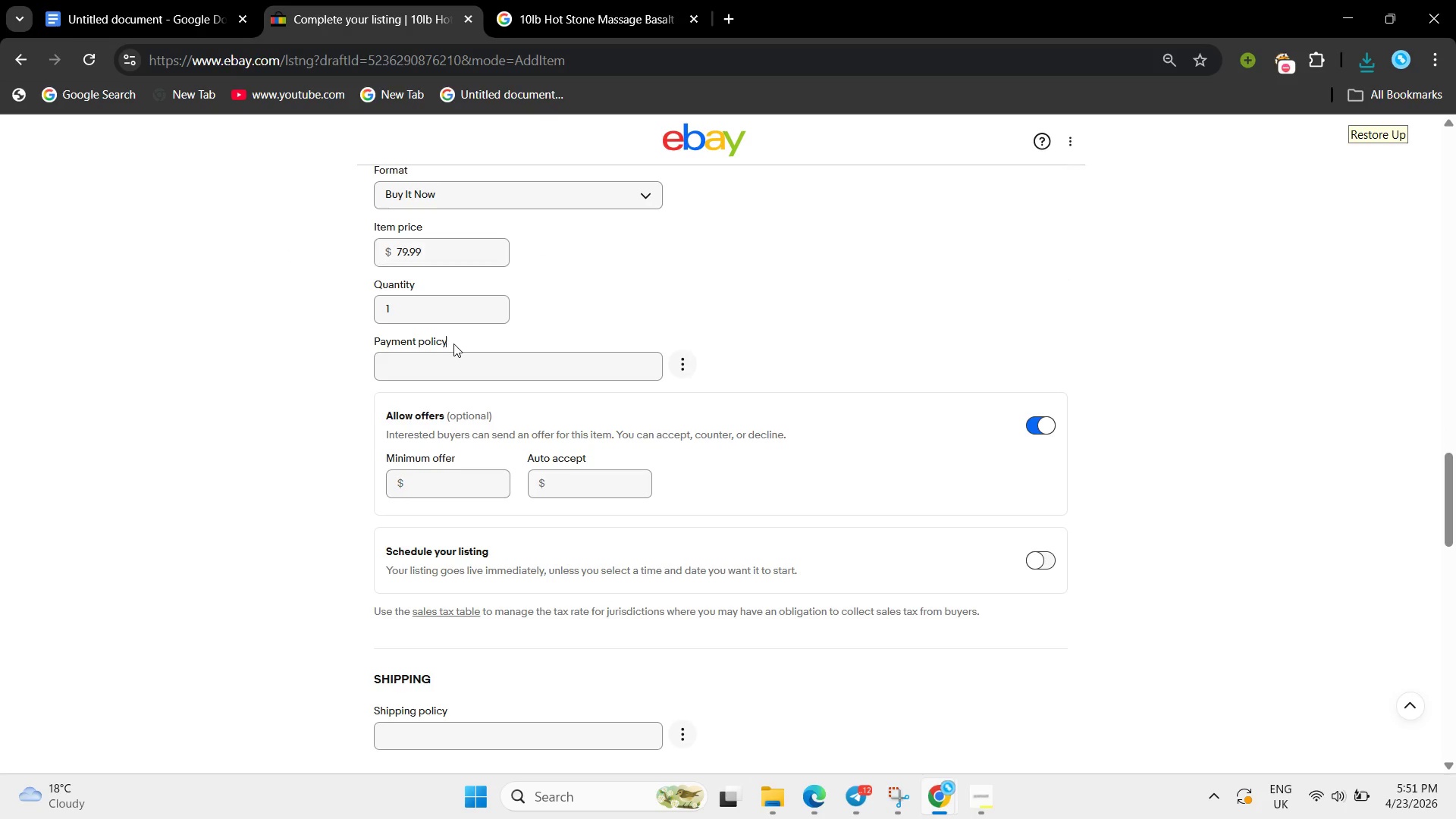 
double_click([458, 350])
 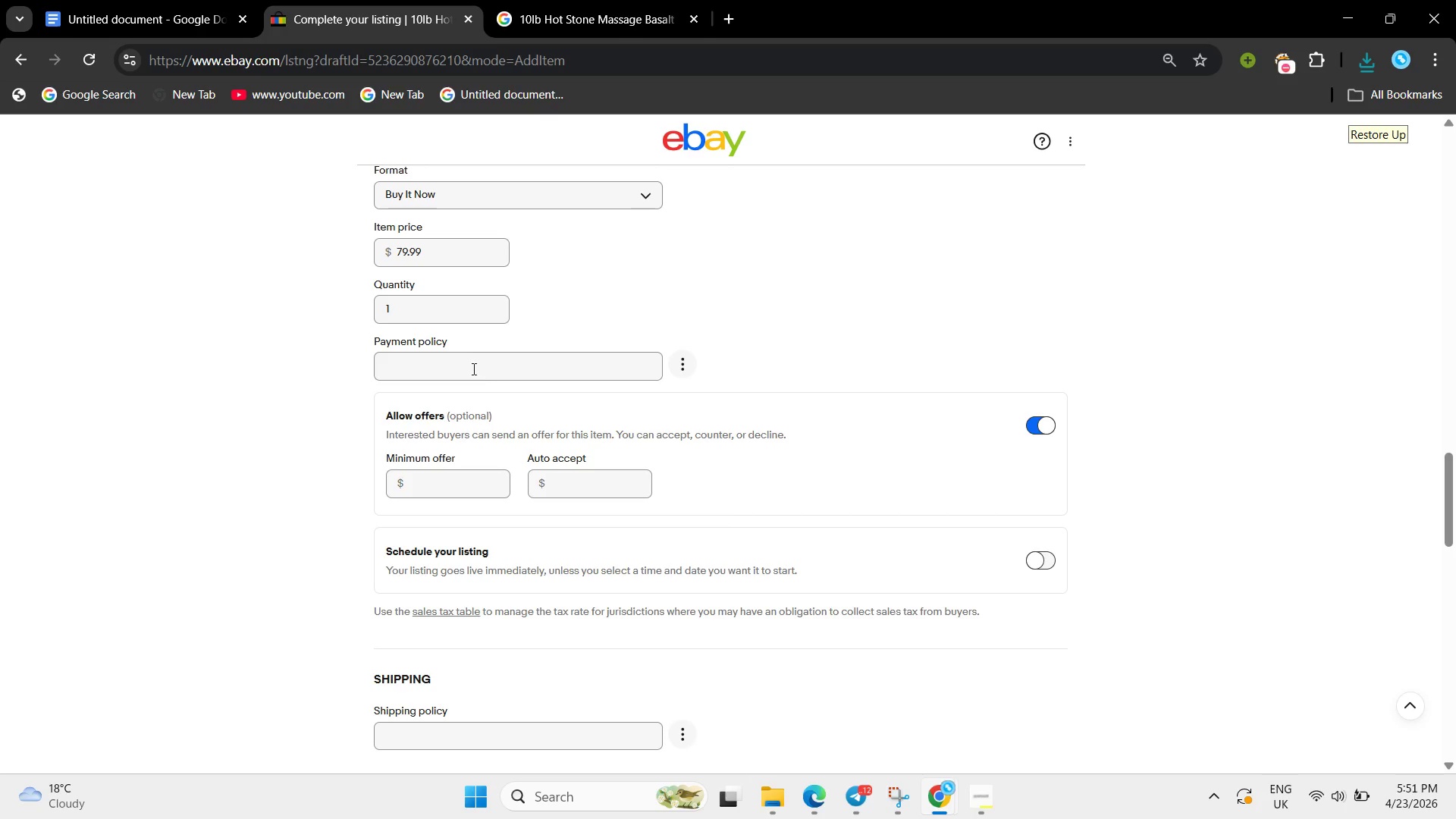 
left_click([472, 369])
 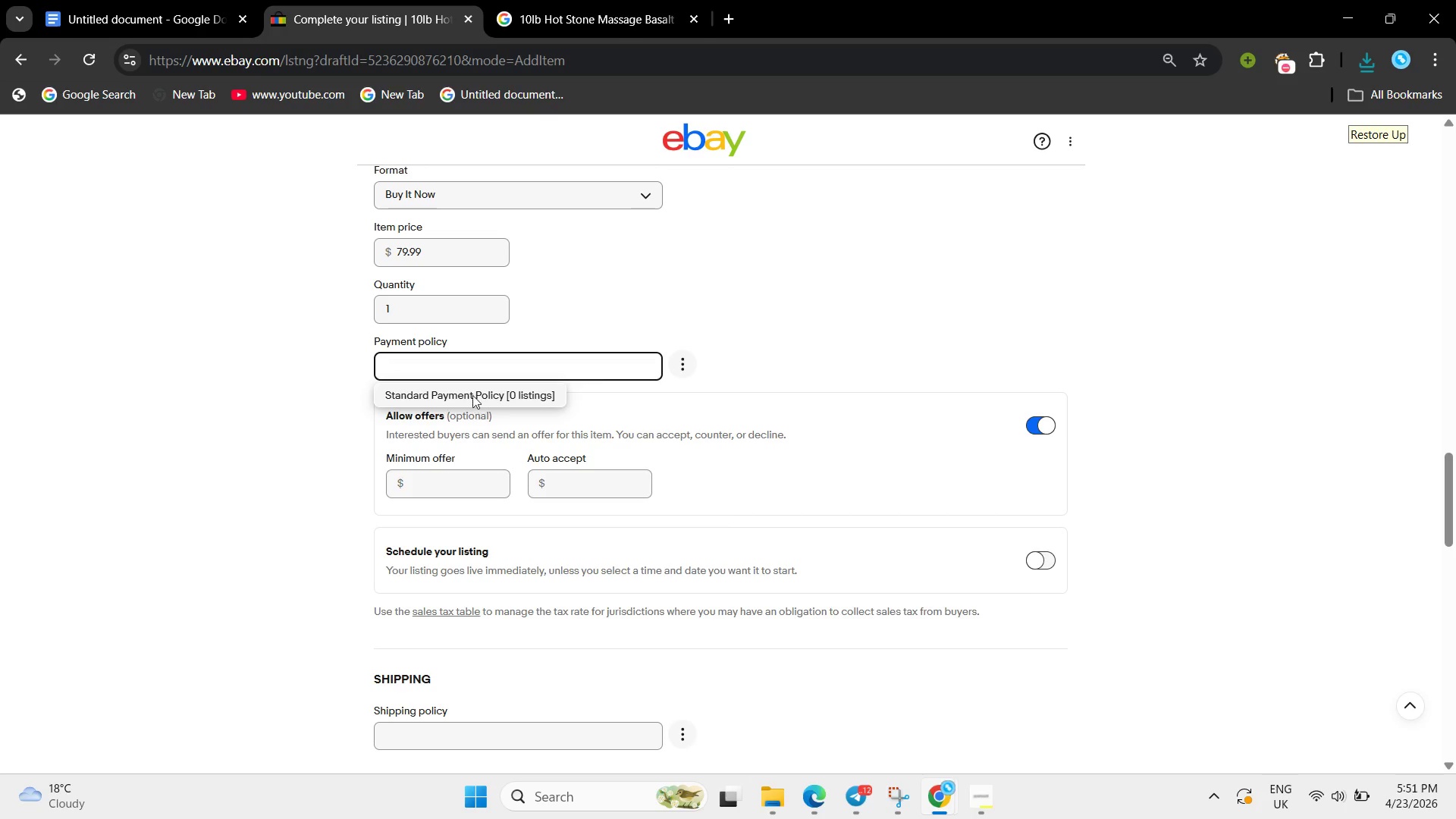 
left_click([472, 395])
 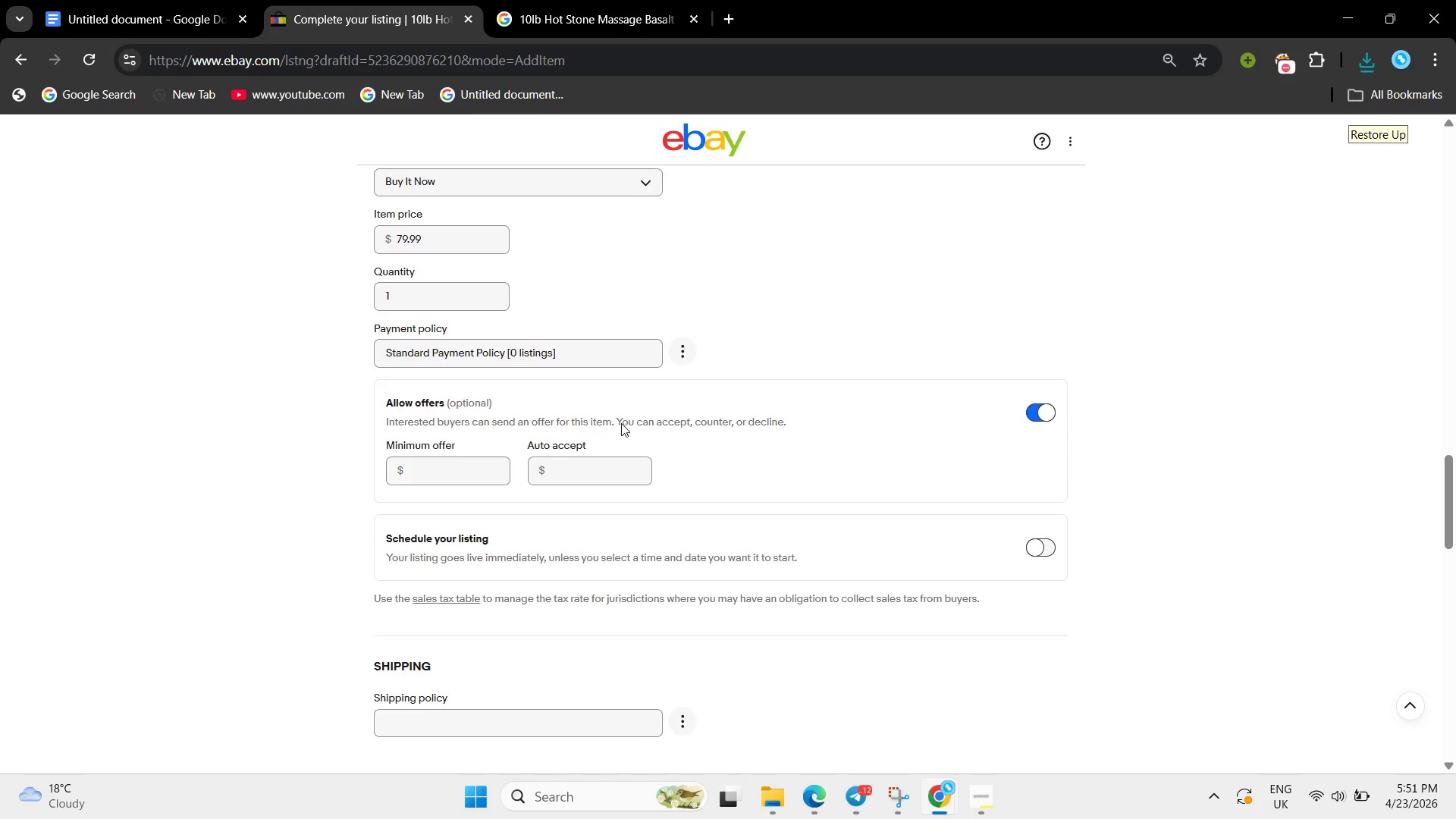 
scroll: coordinate [556, 724], scroll_direction: down, amount: 8.0
 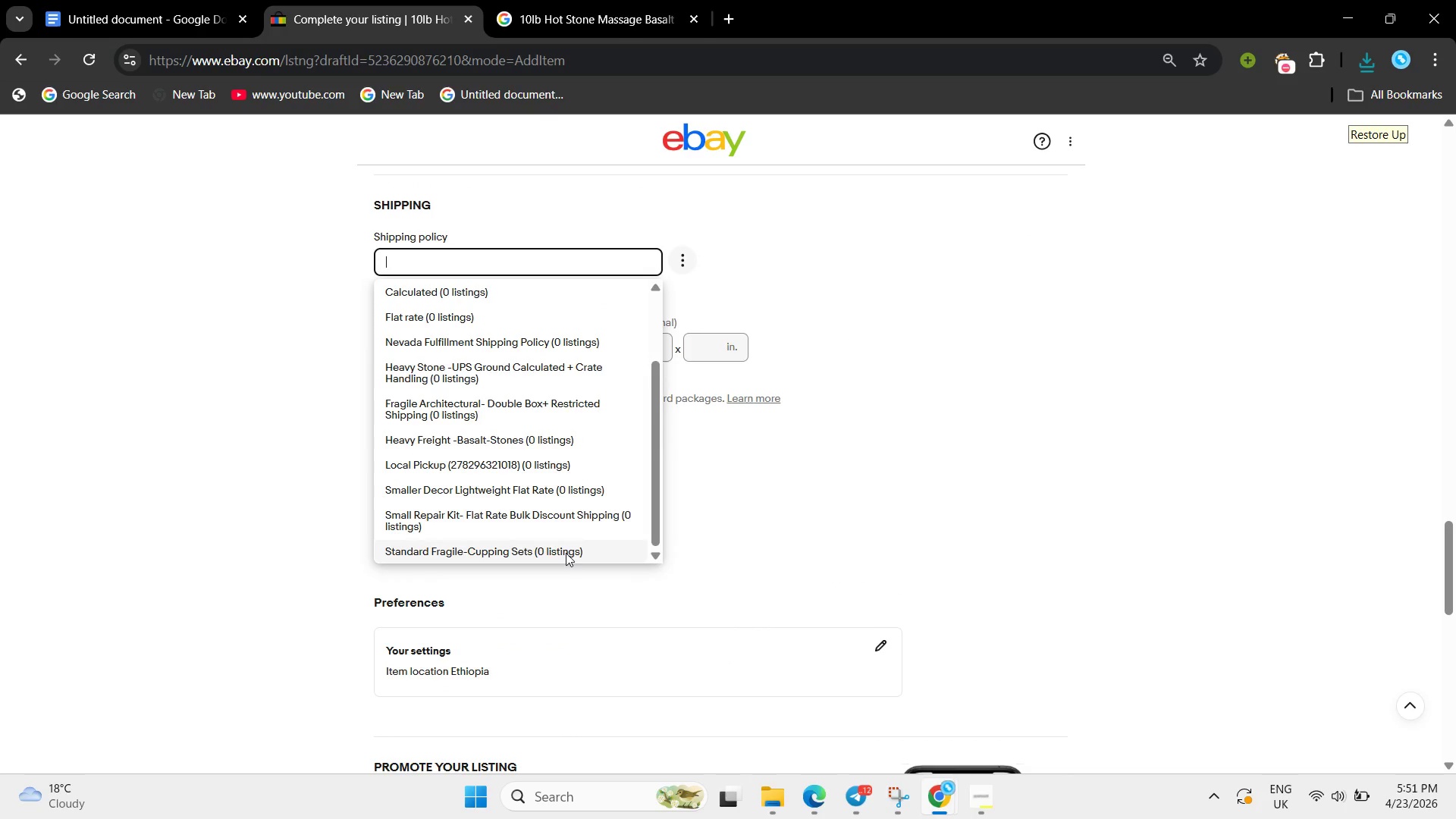 
left_click([566, 553])
 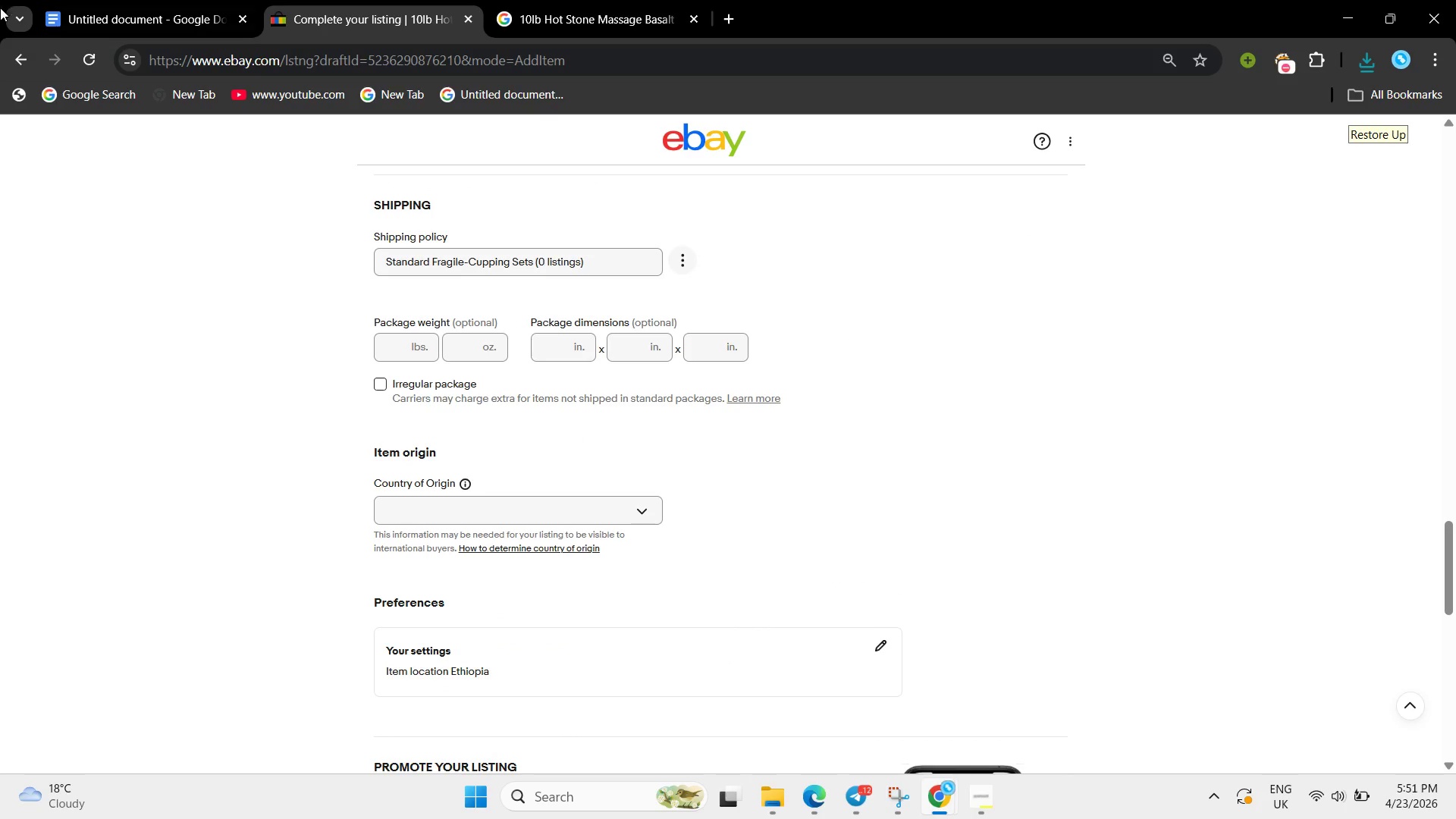 
left_click([76, 0])
 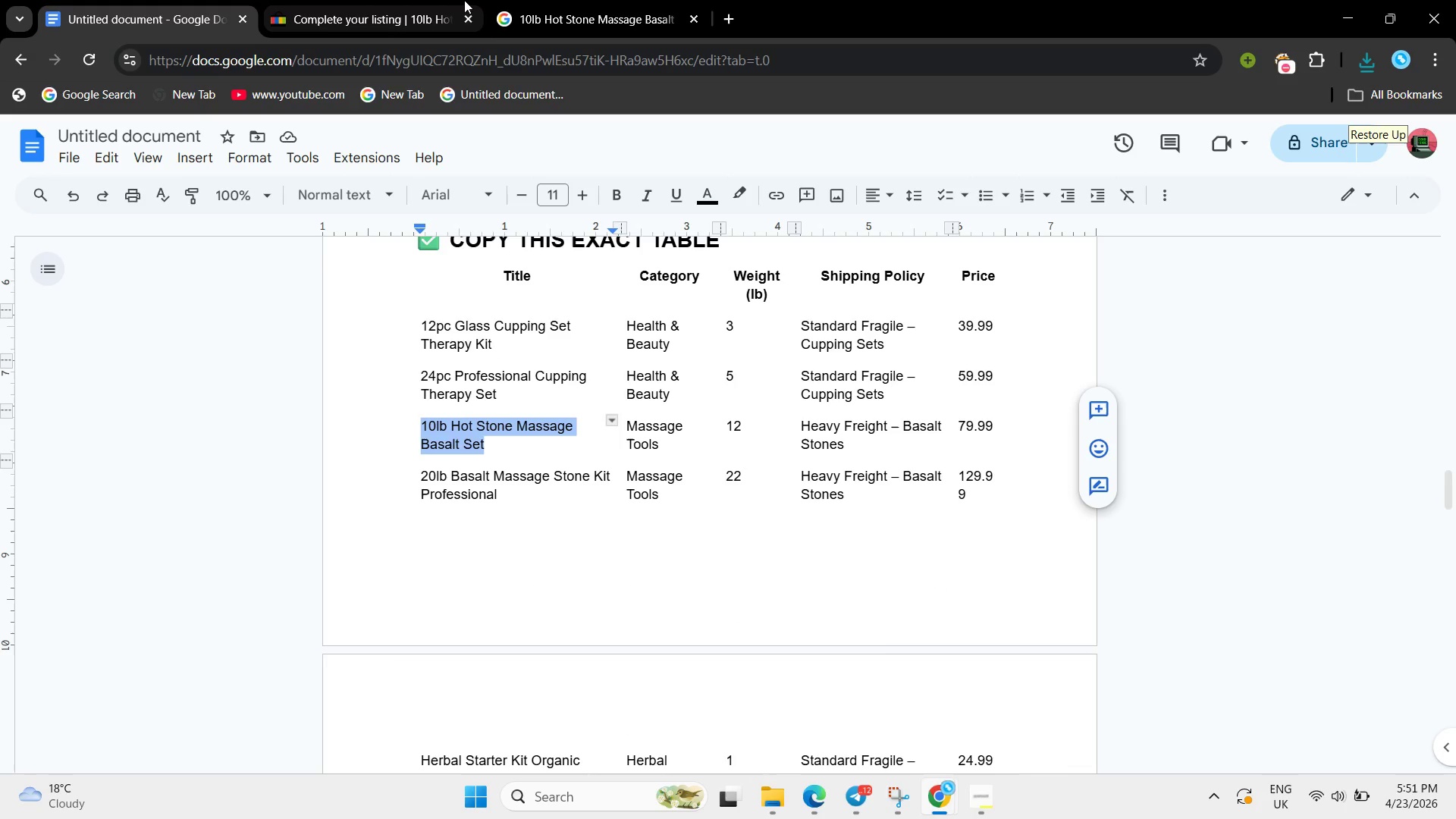 
left_click([331, 0])
 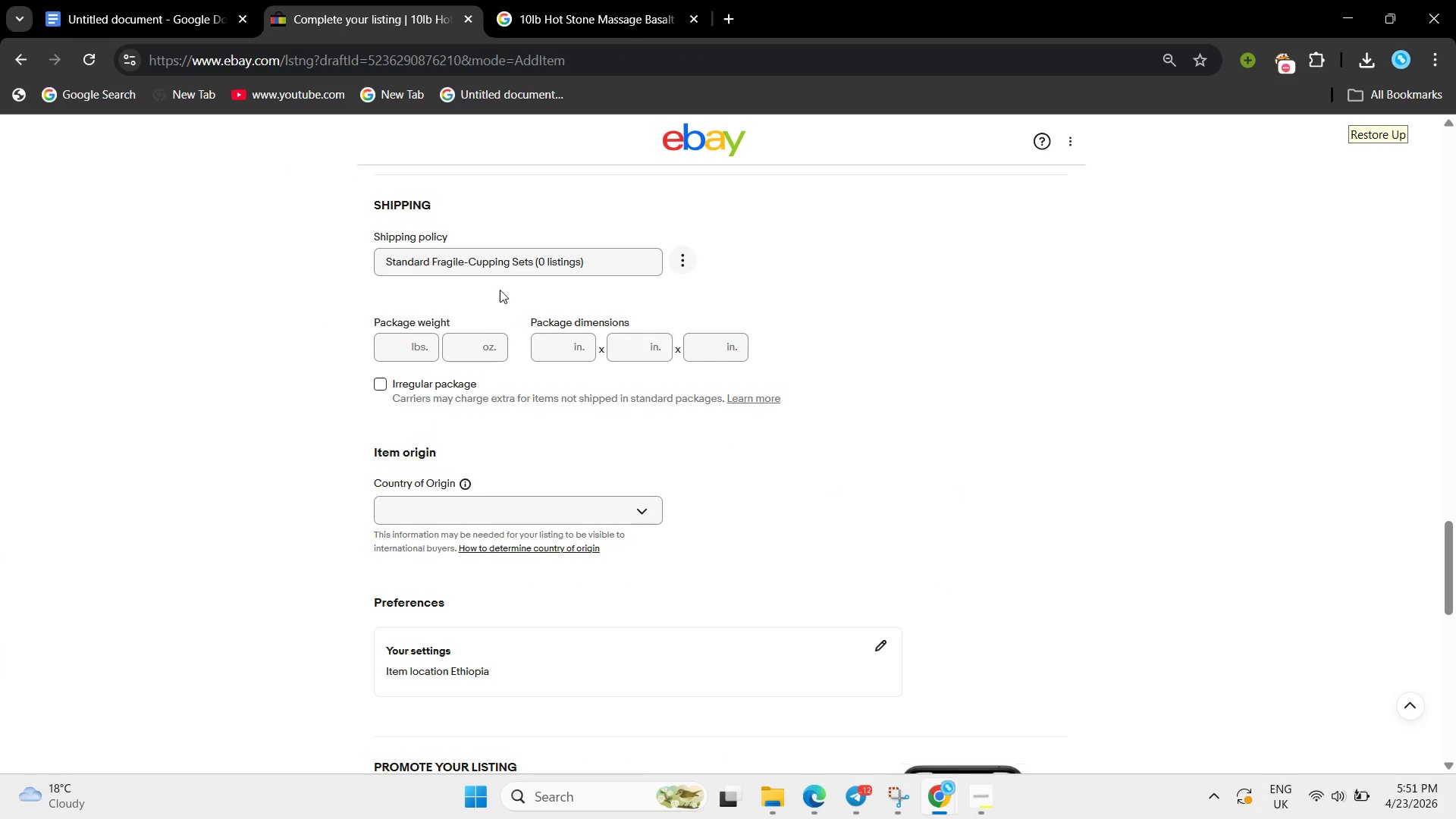 
left_click([507, 267])
 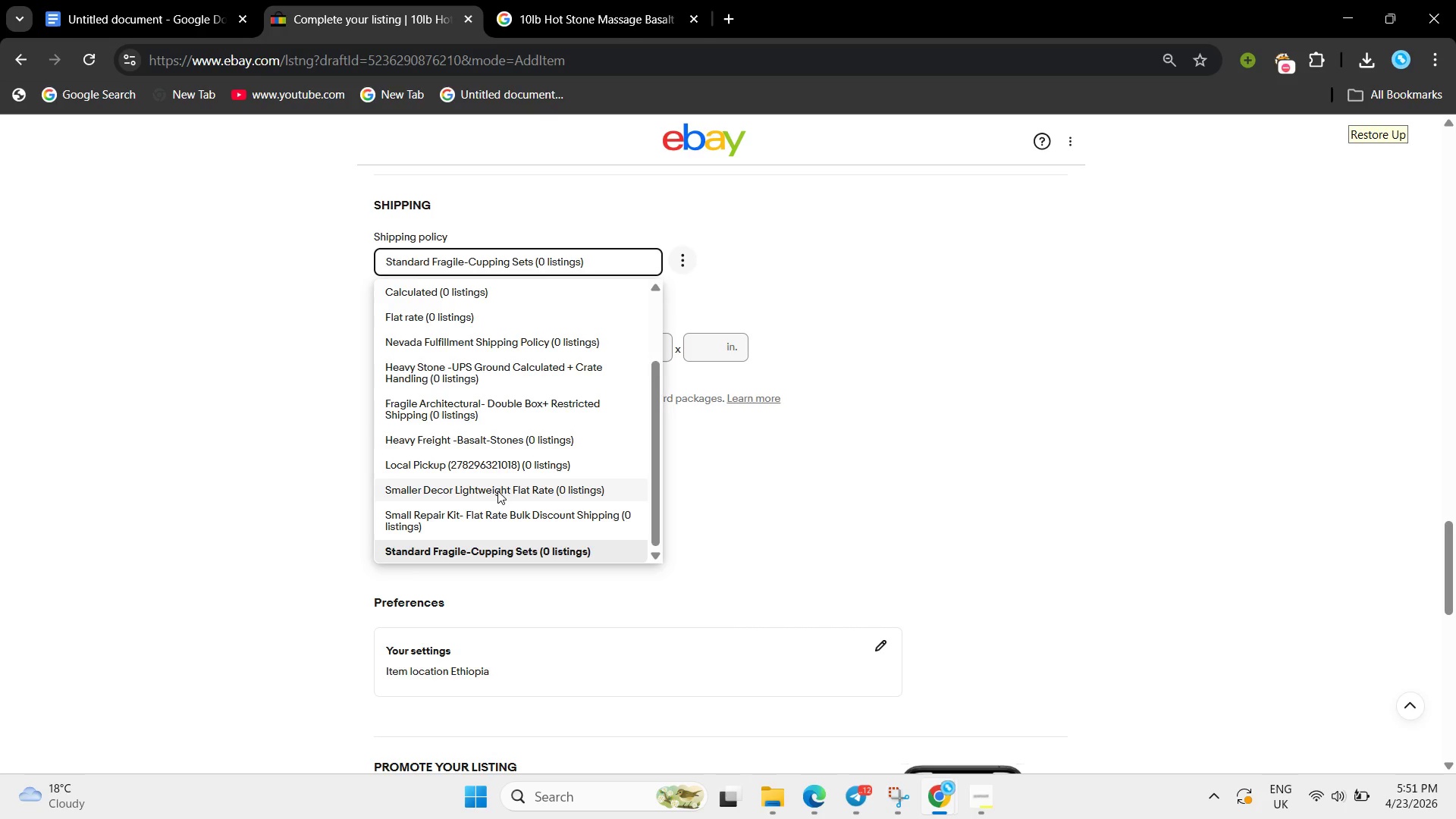 
scroll: coordinate [497, 491], scroll_direction: none, amount: 0.0
 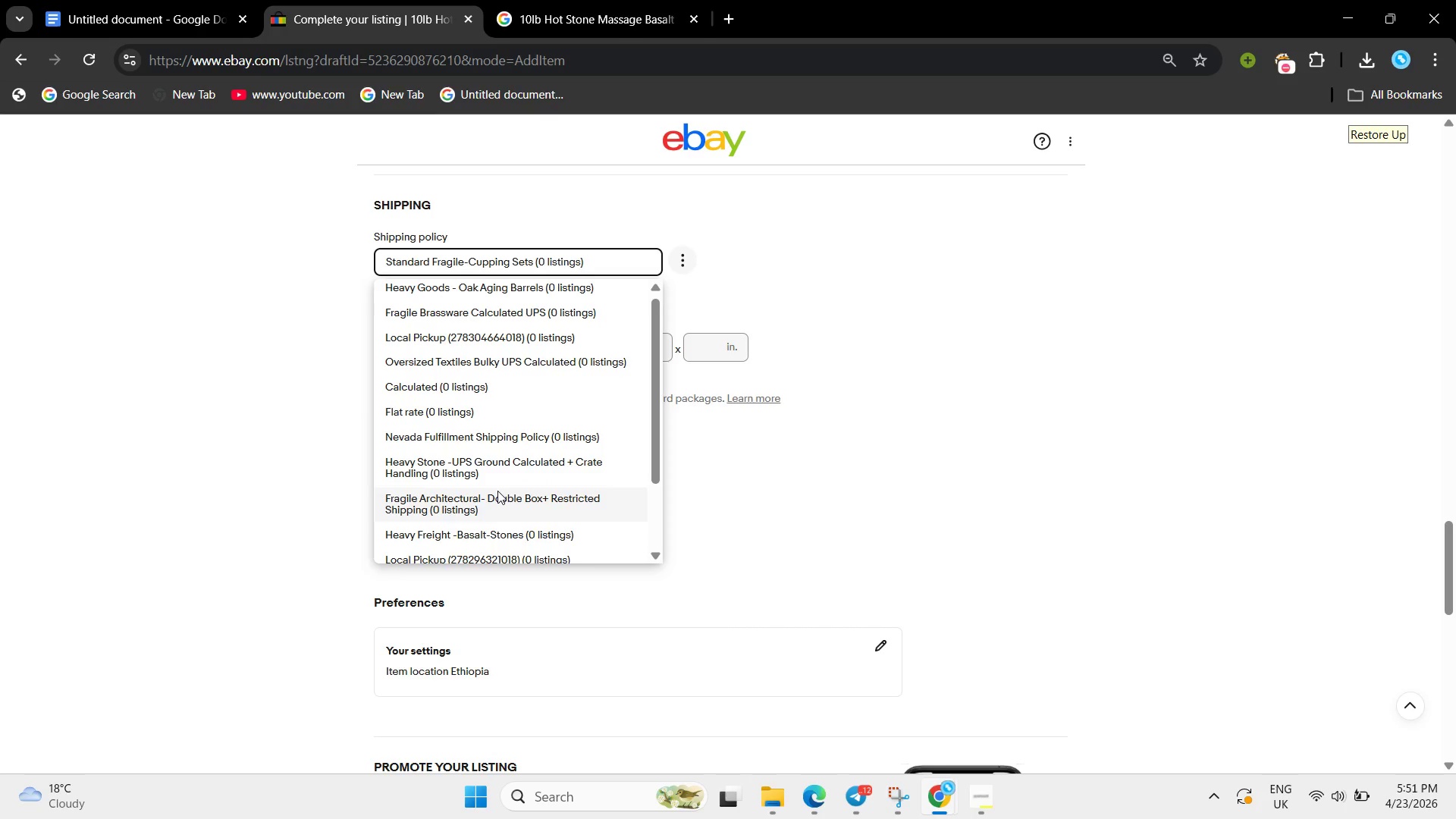 
scroll: coordinate [497, 491], scroll_direction: up, amount: 1.0
 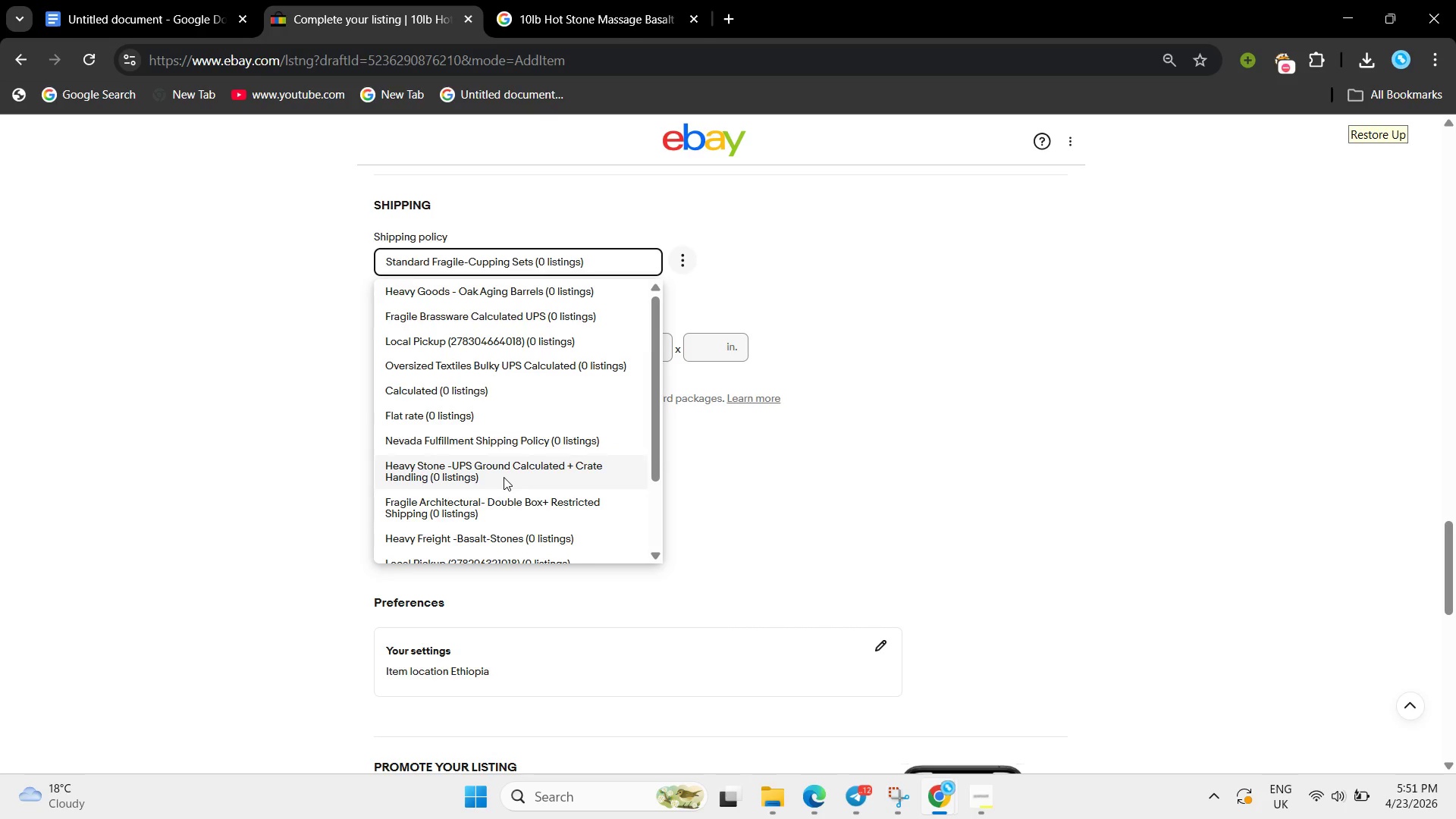 
left_click([514, 538])
 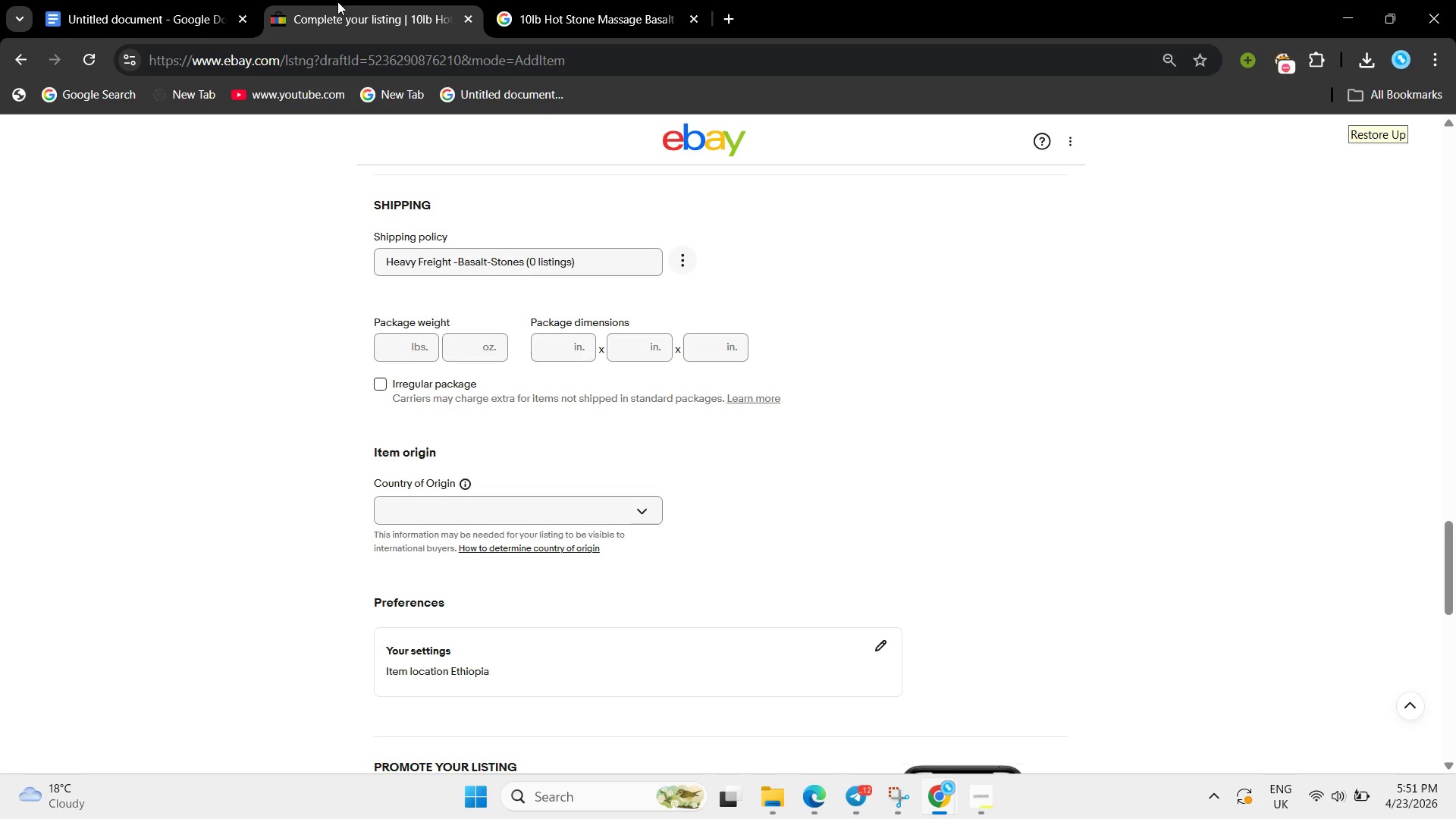 
double_click([231, 0])
 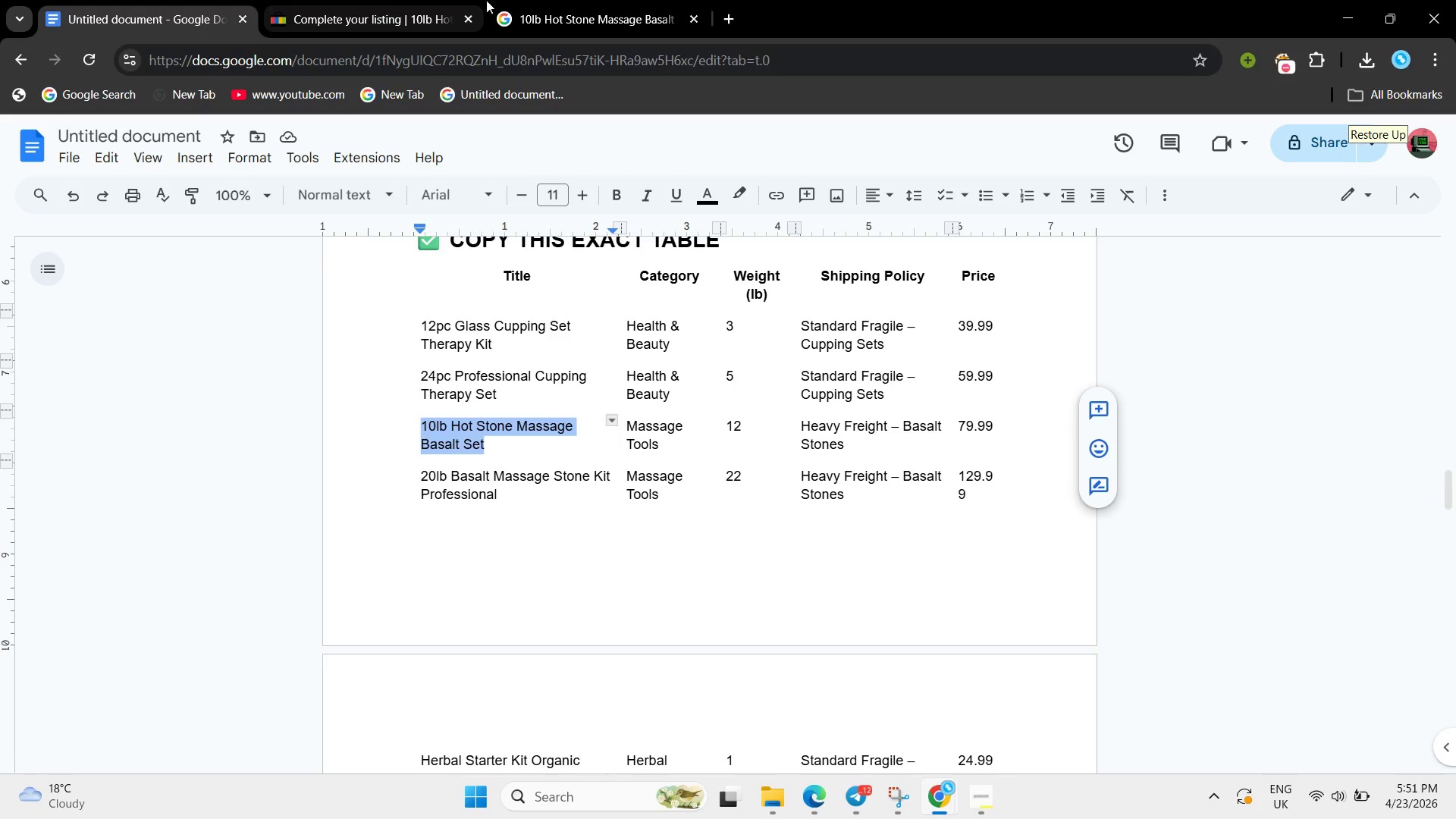 
left_click([605, 0])
 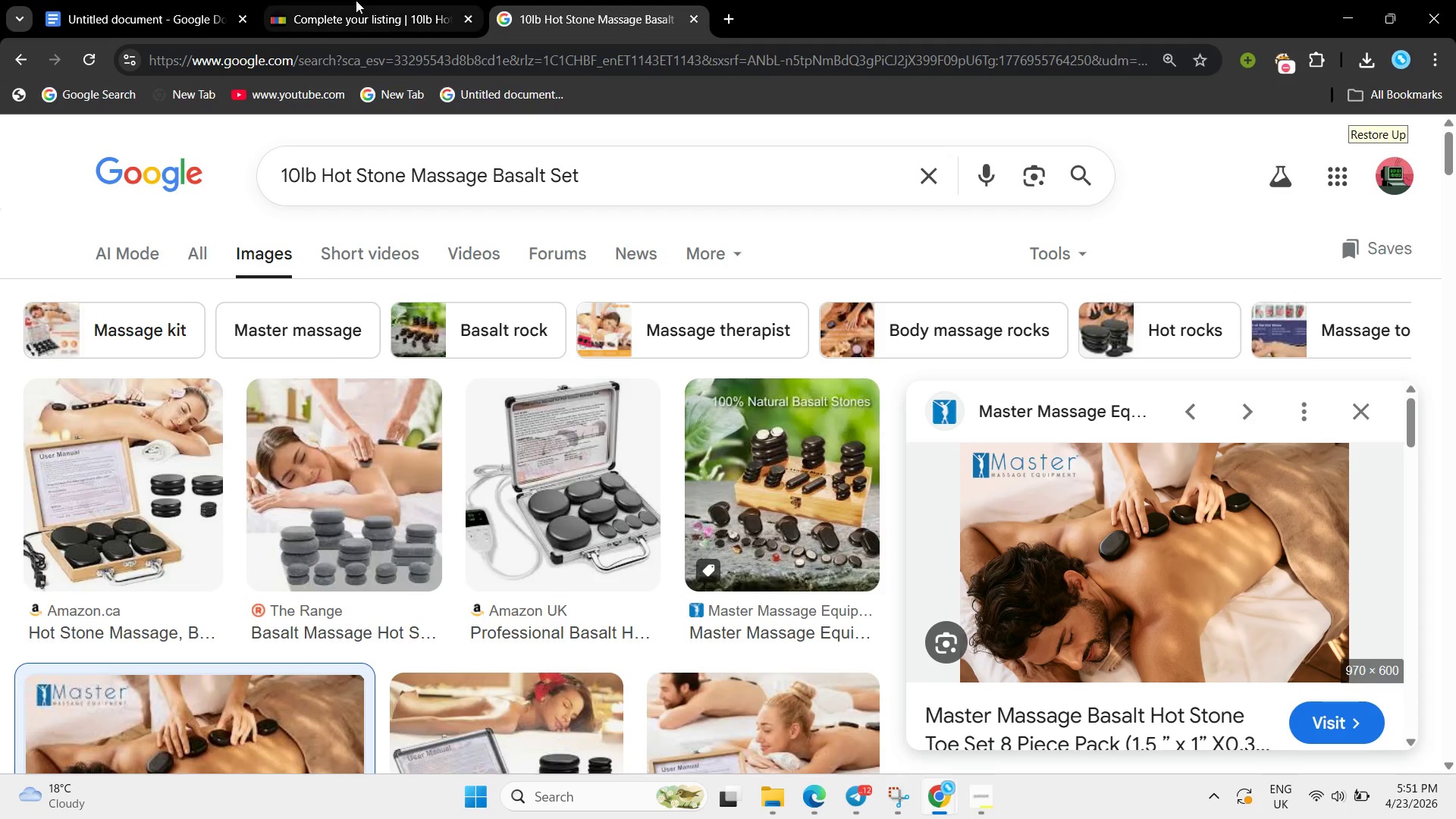 
left_click([356, 0])
 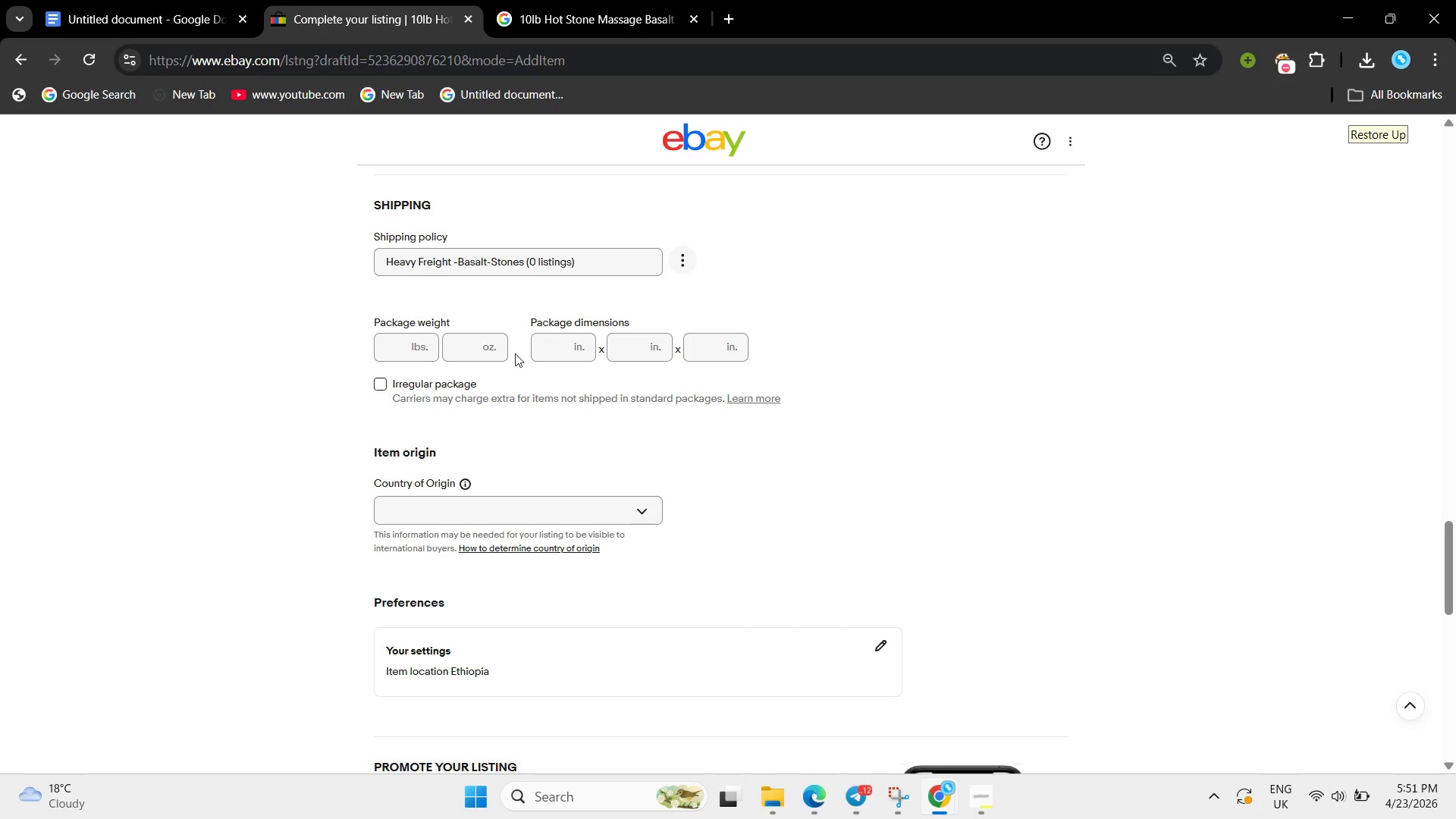 
left_click([443, 344])
 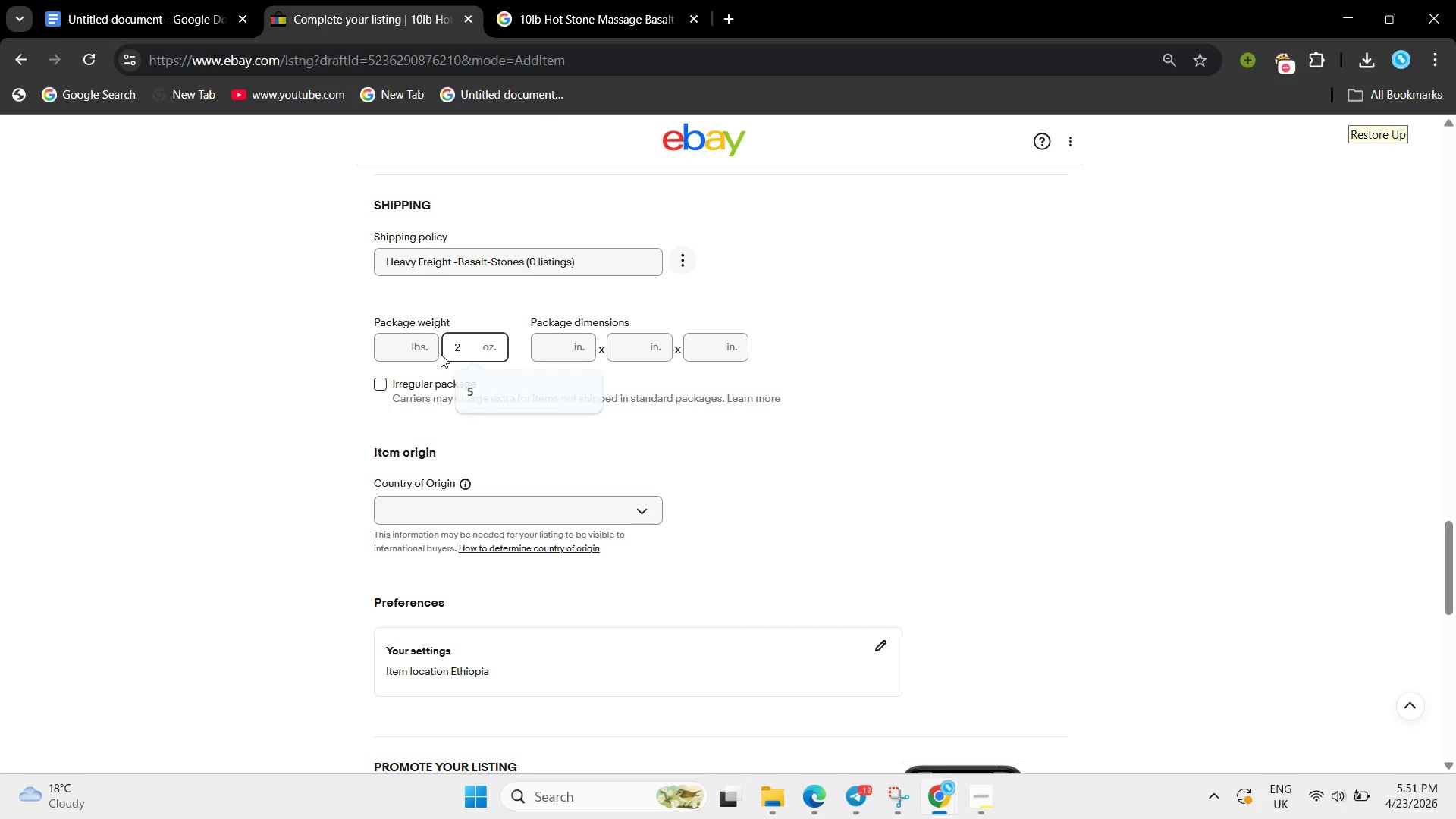 
type(23)
key(Backspace)
key(Backspace)
type(12)
 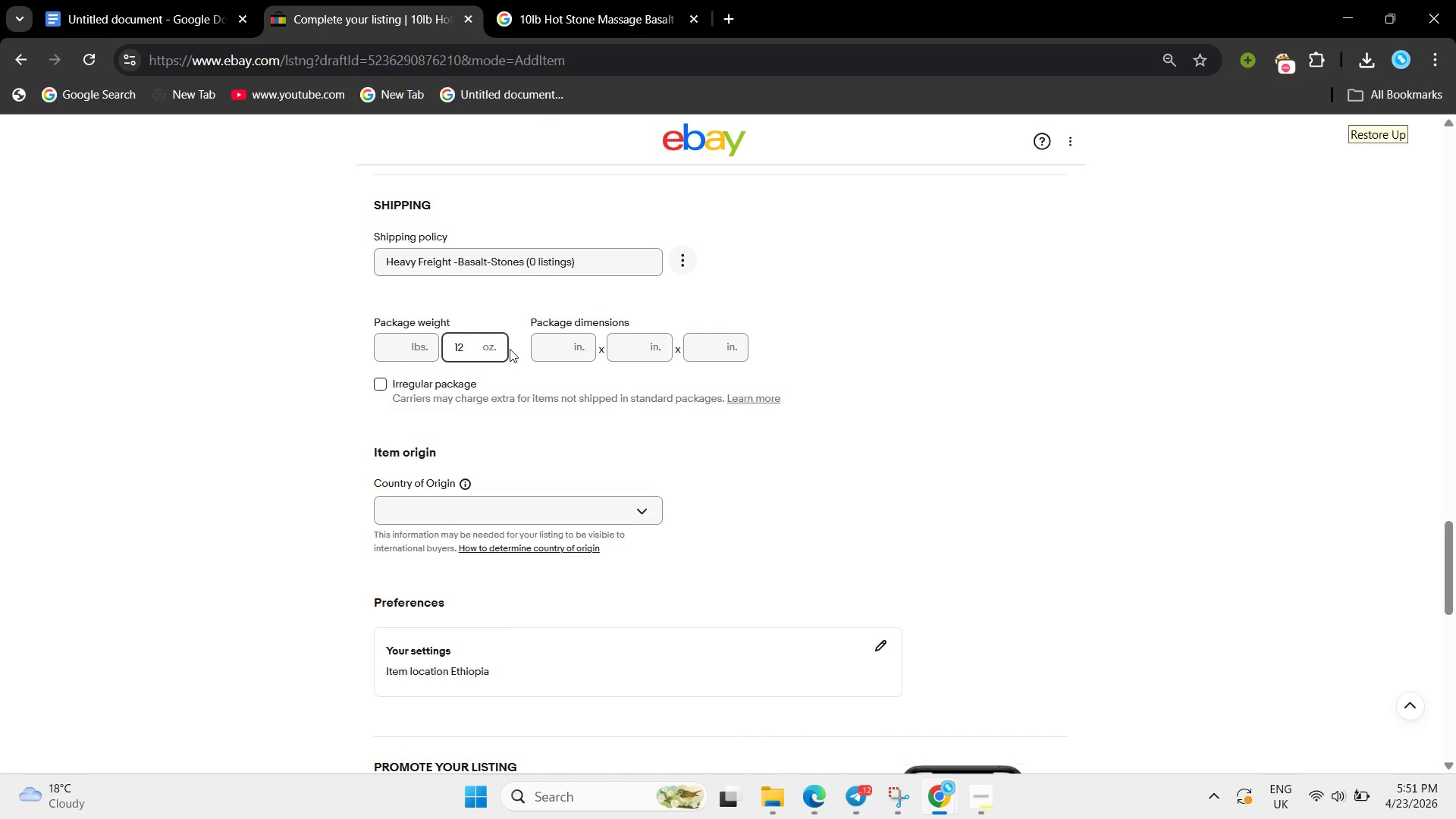 
scroll: coordinate [479, 432], scroll_direction: up, amount: 20.0
 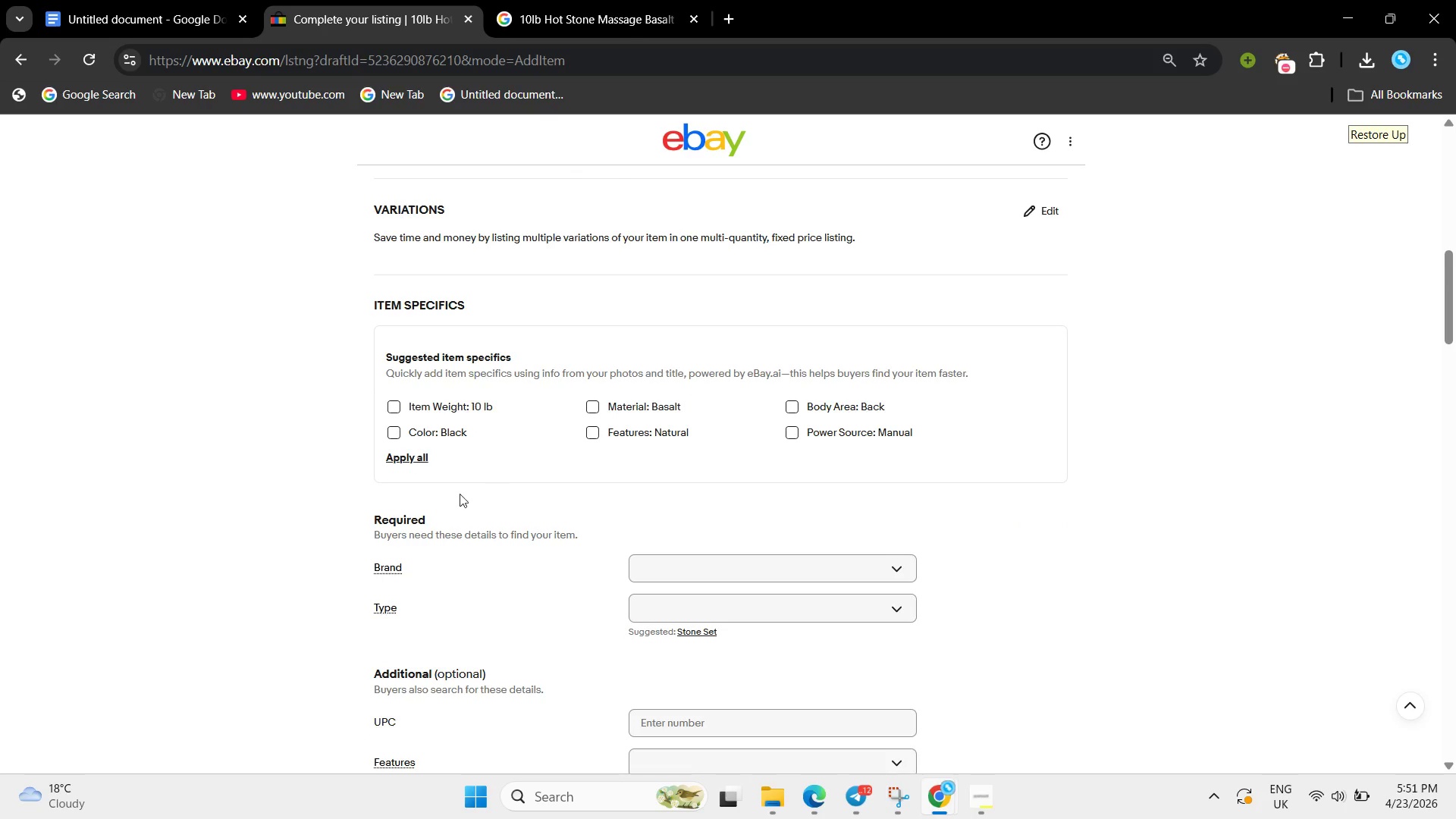 
left_click([406, 460])
 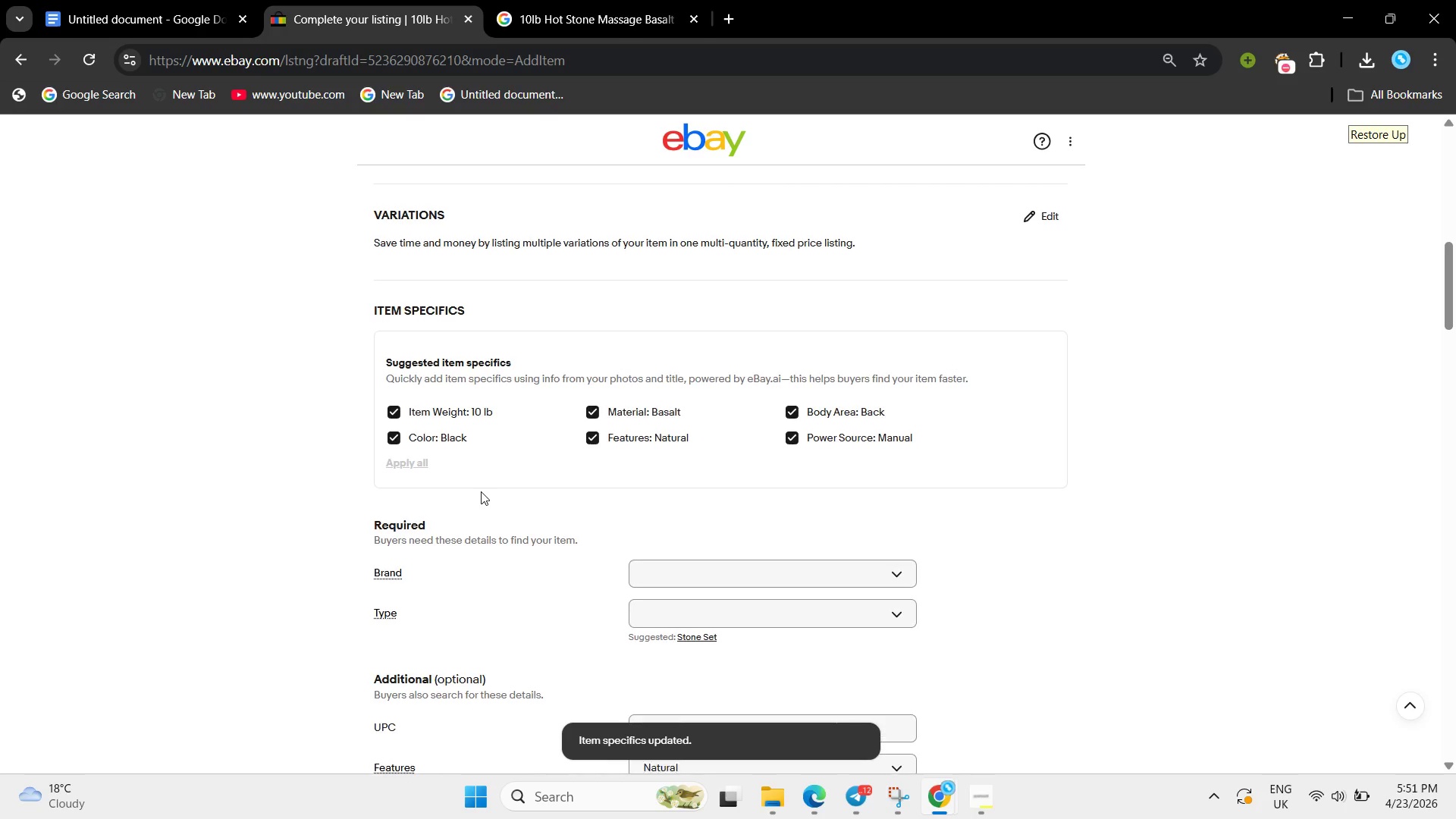 
scroll: coordinate [481, 491], scroll_direction: up, amount: 2.0
 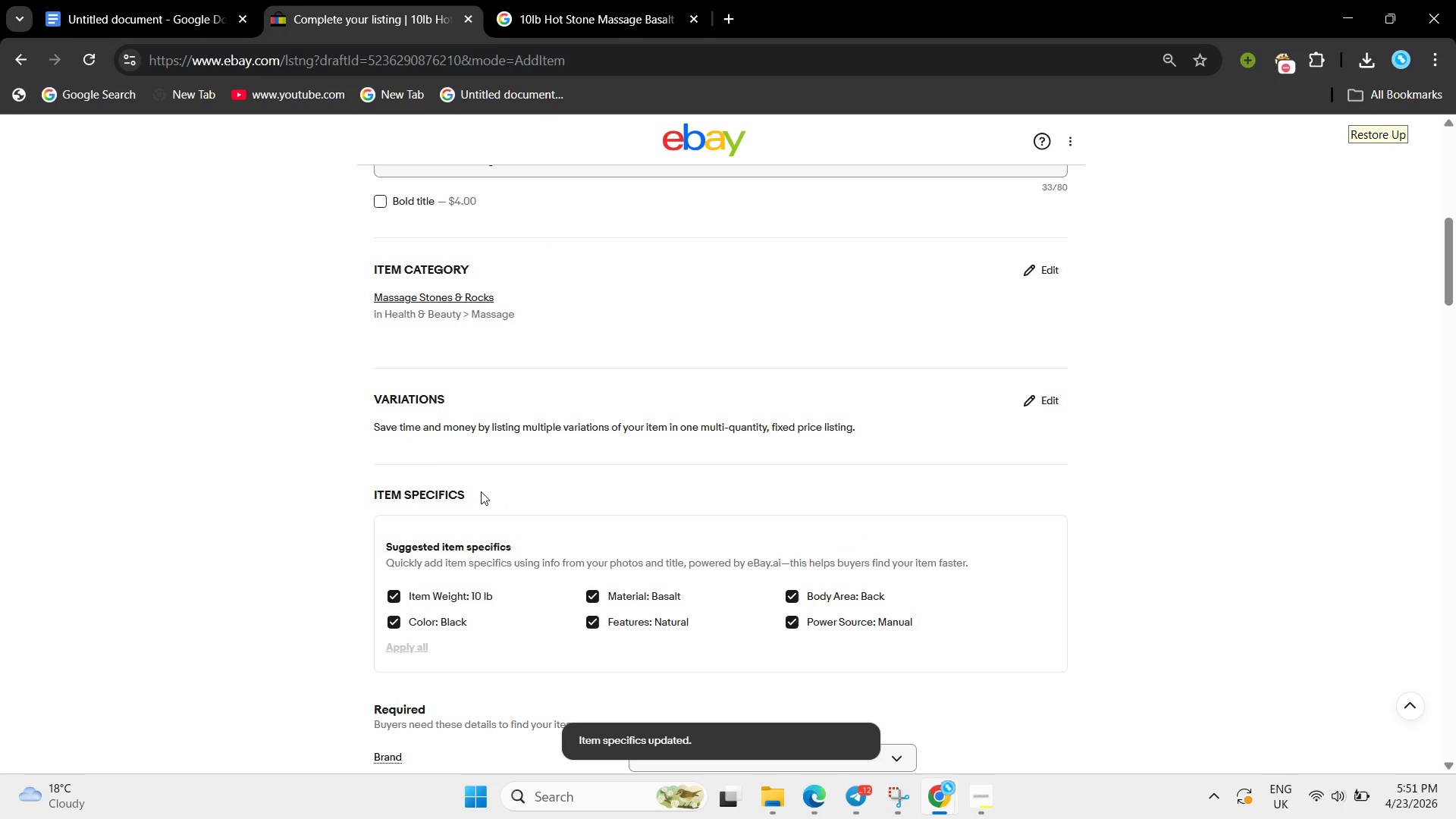 
scroll: coordinate [482, 492], scroll_direction: down, amount: 35.0
 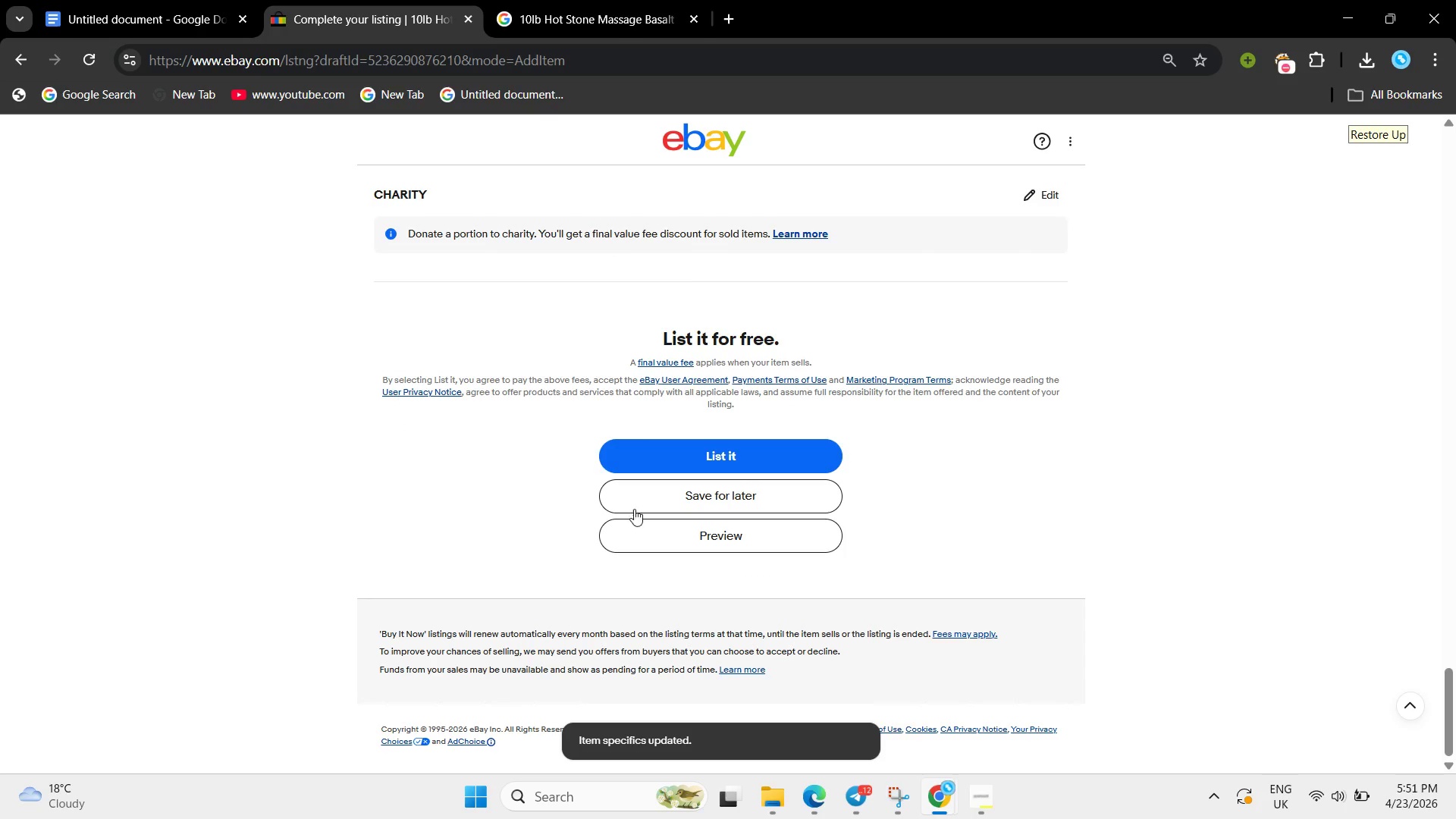 
left_click([633, 507])
 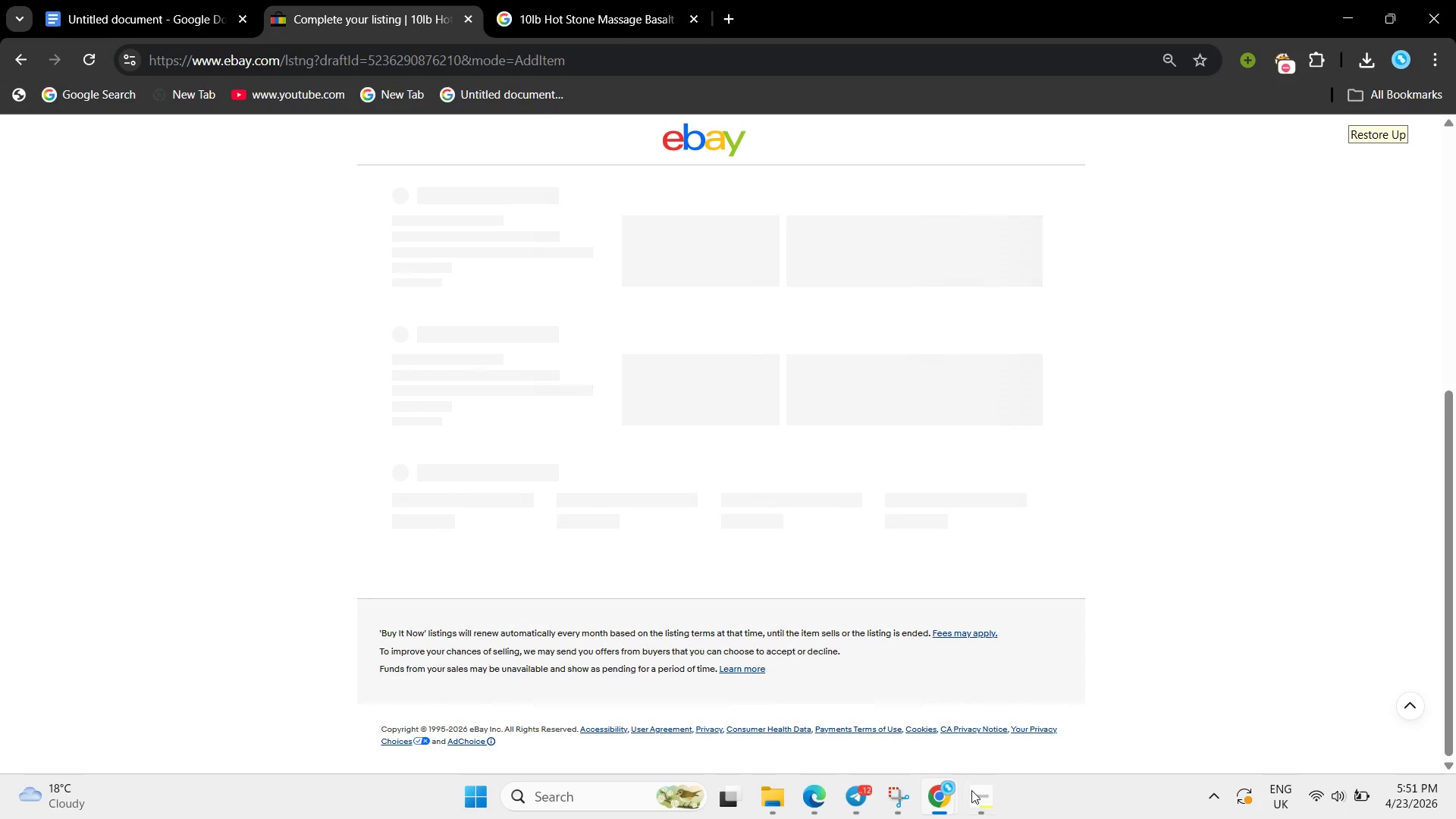 
left_click([974, 791])